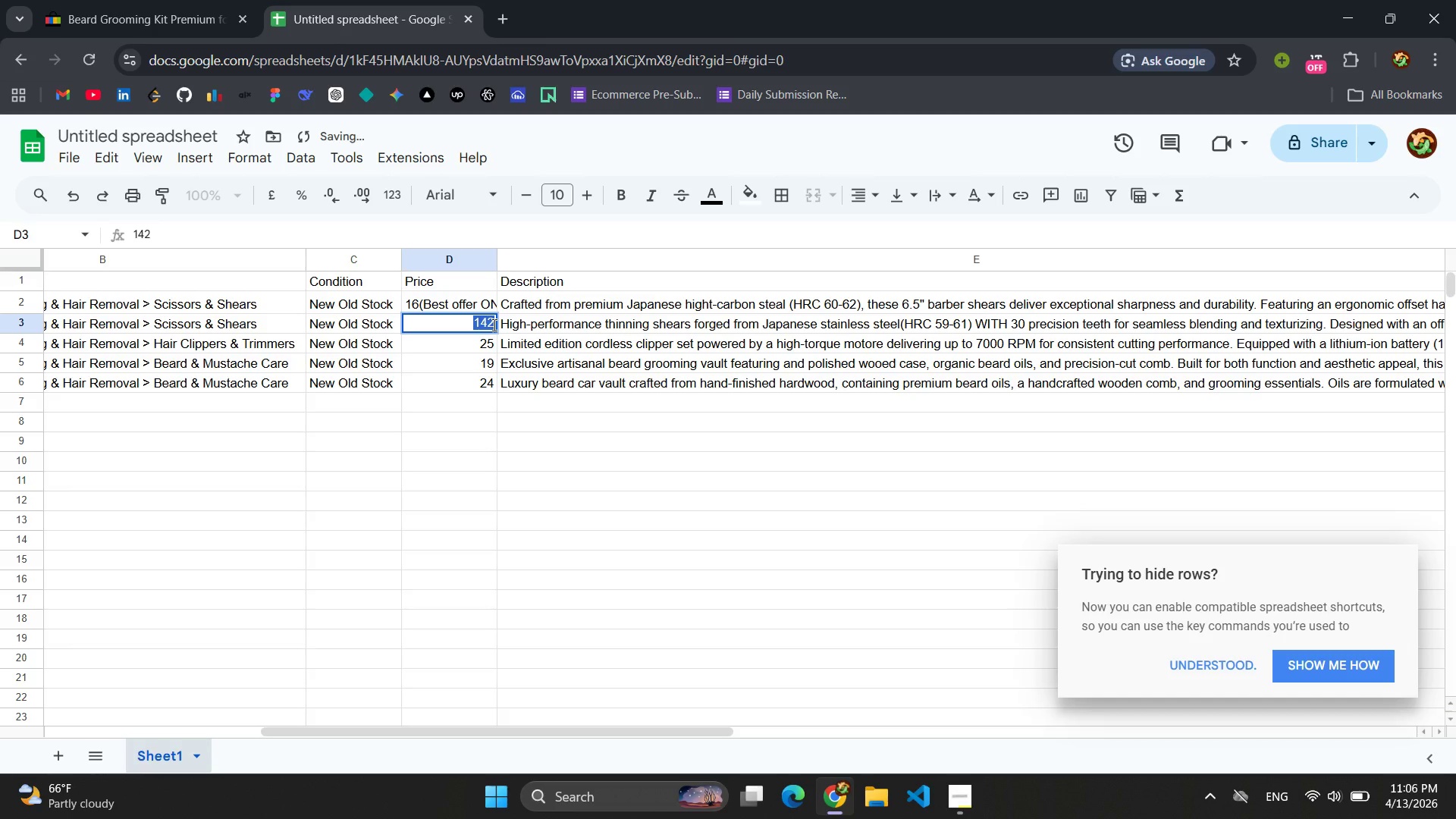 
triple_click([493, 325])
 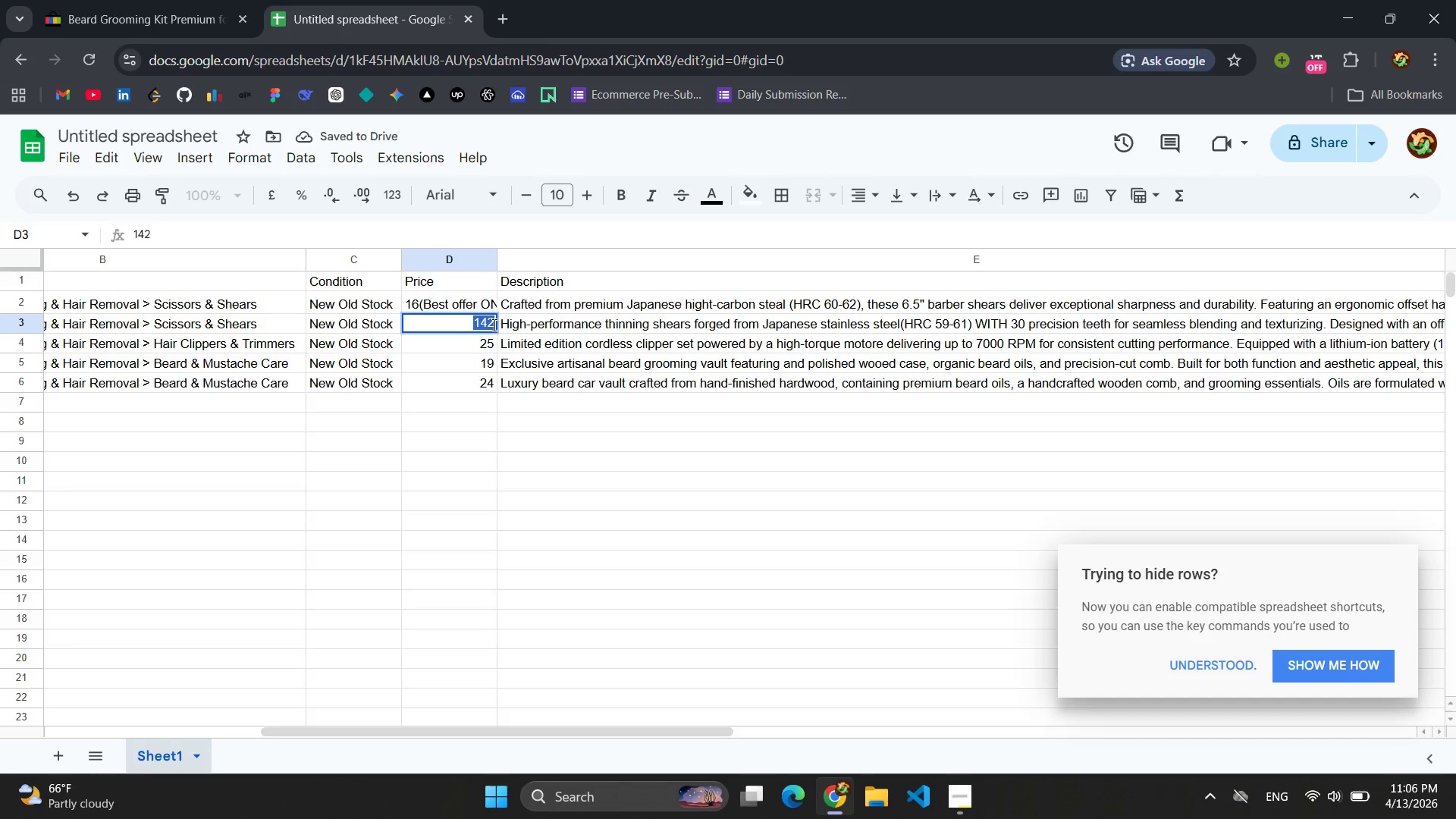 
triple_click([493, 325])
 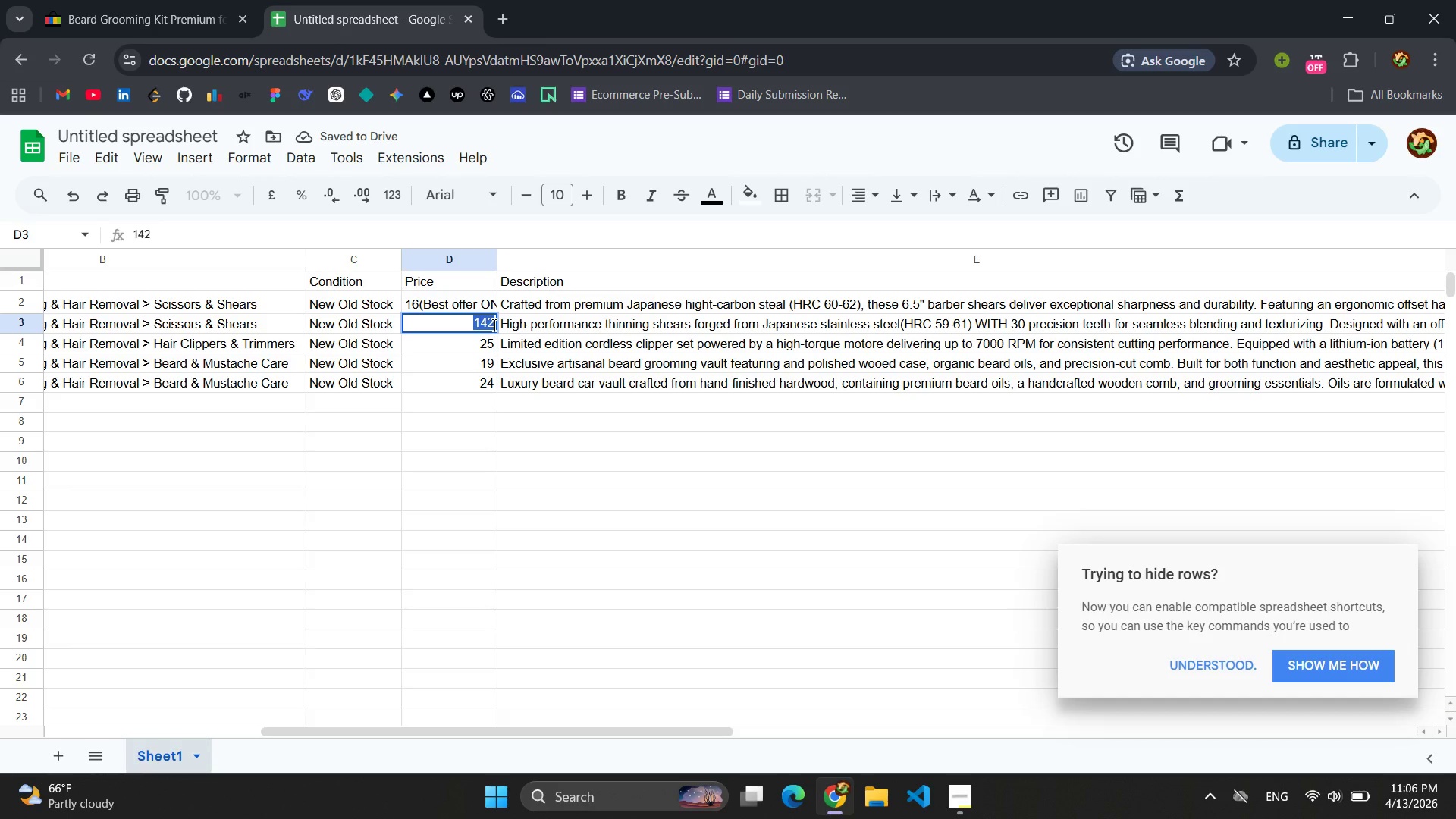 
triple_click([493, 325])
 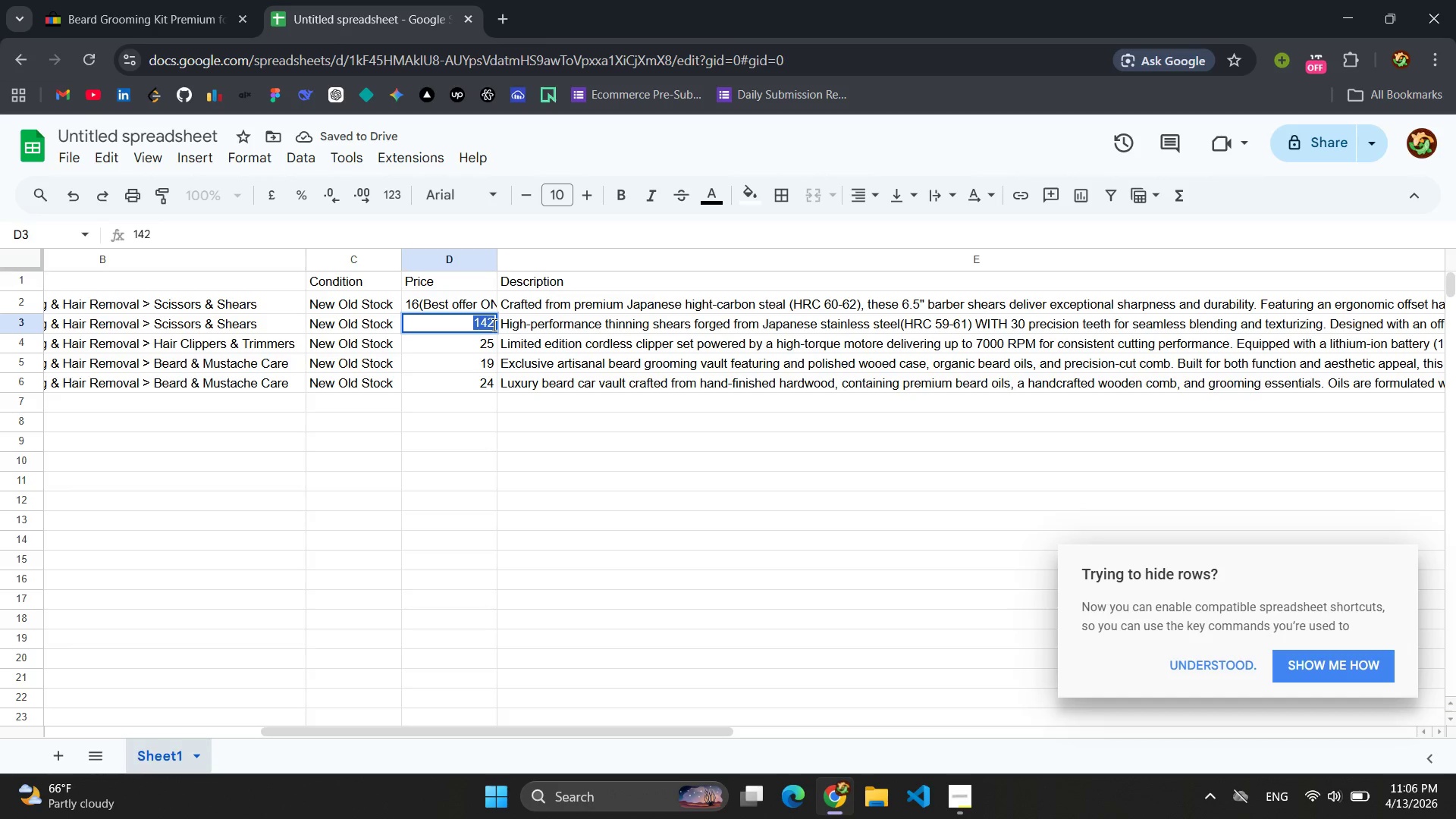 
triple_click([493, 325])
 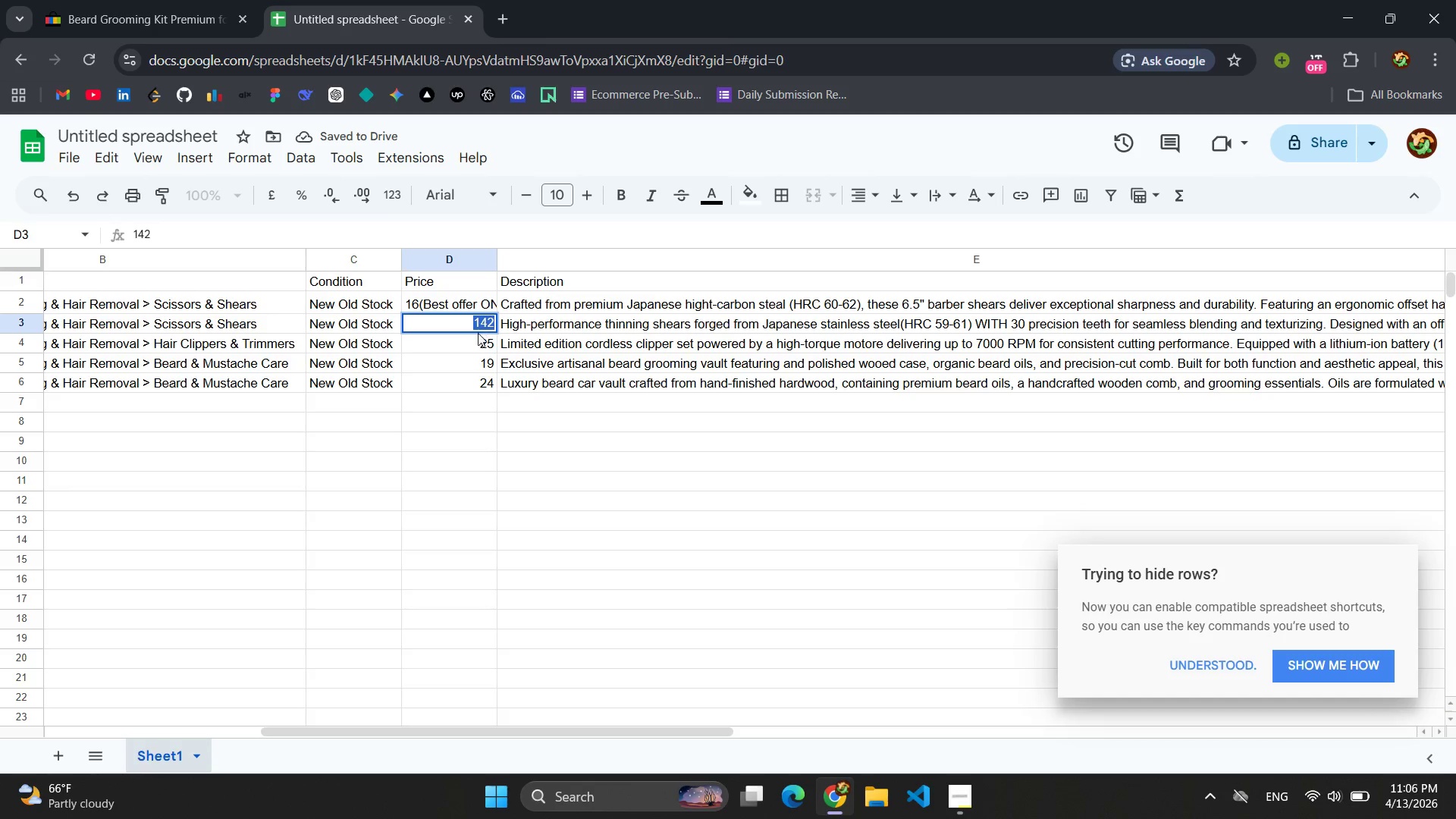 
left_click([478, 334])
 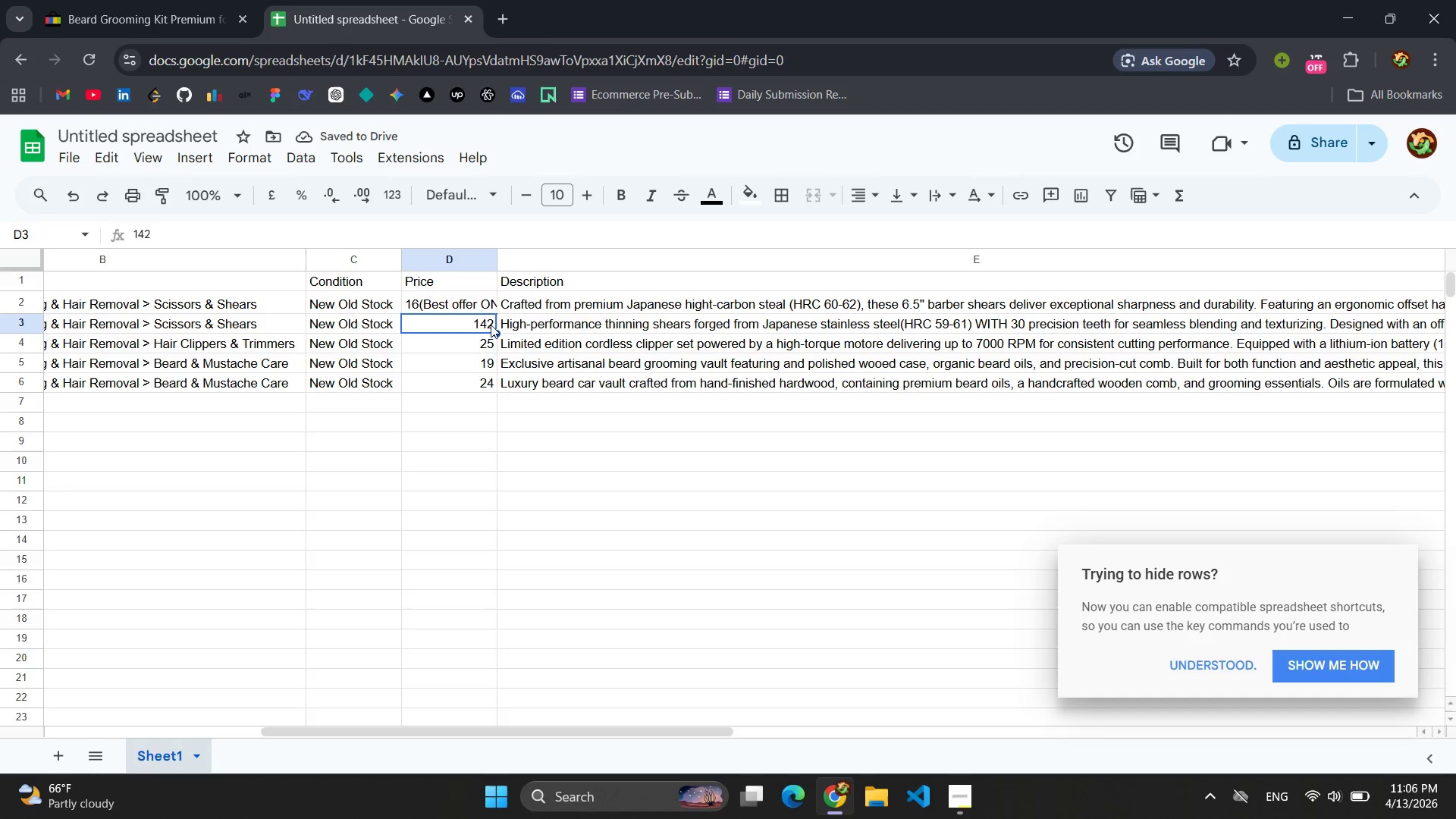 
left_click([493, 324])
 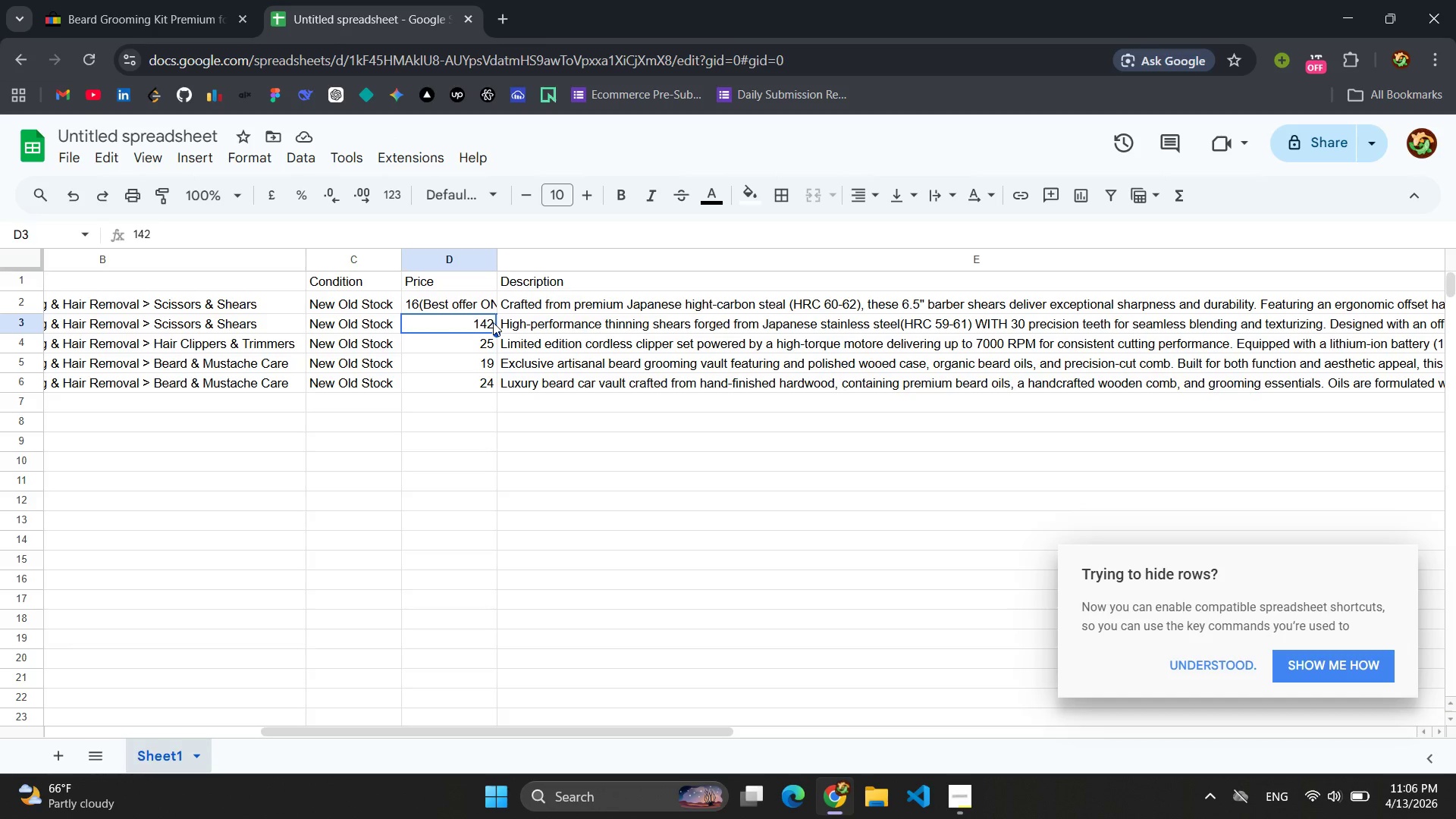 
double_click([493, 322])
 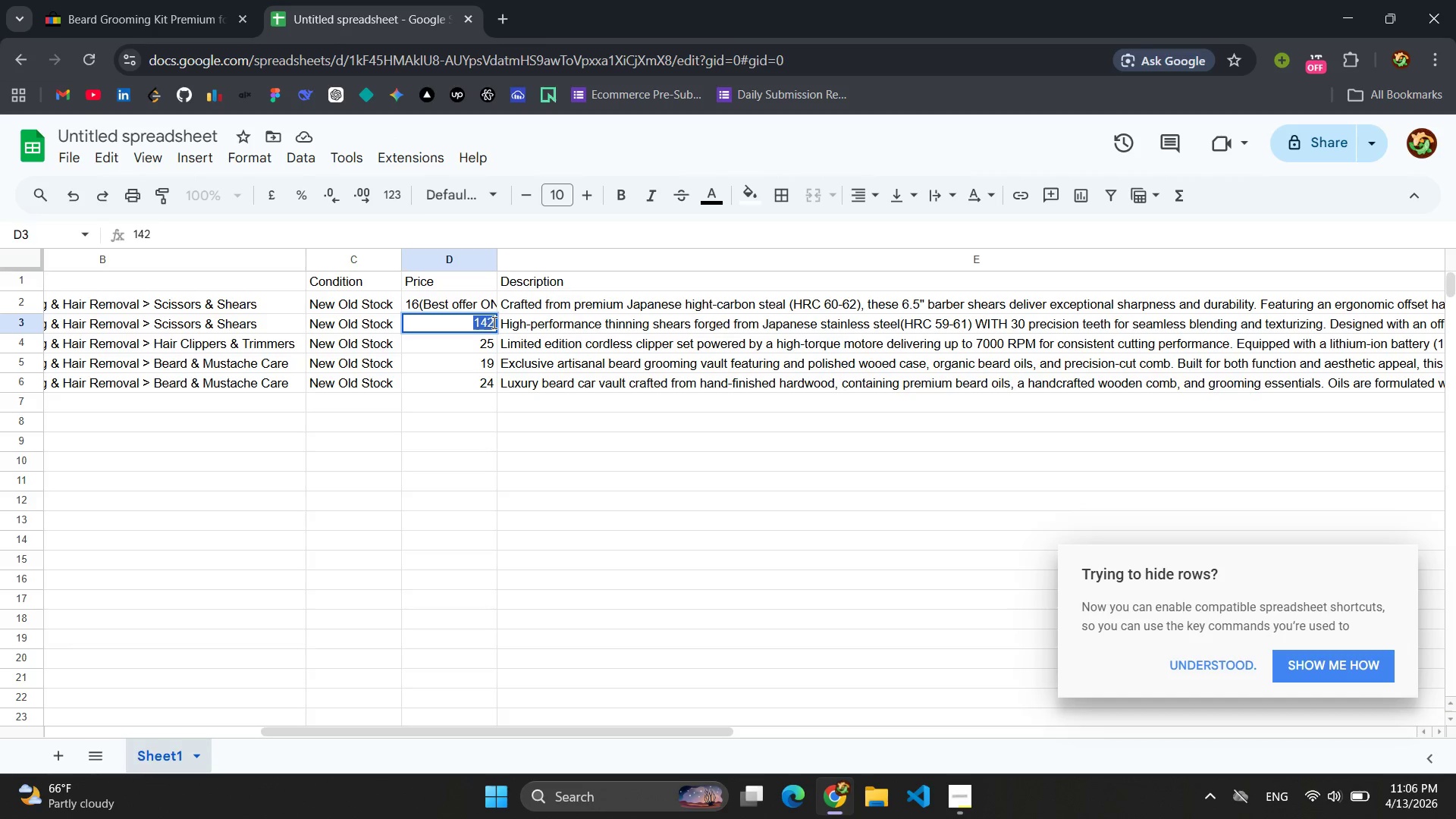 
triple_click([493, 322])
 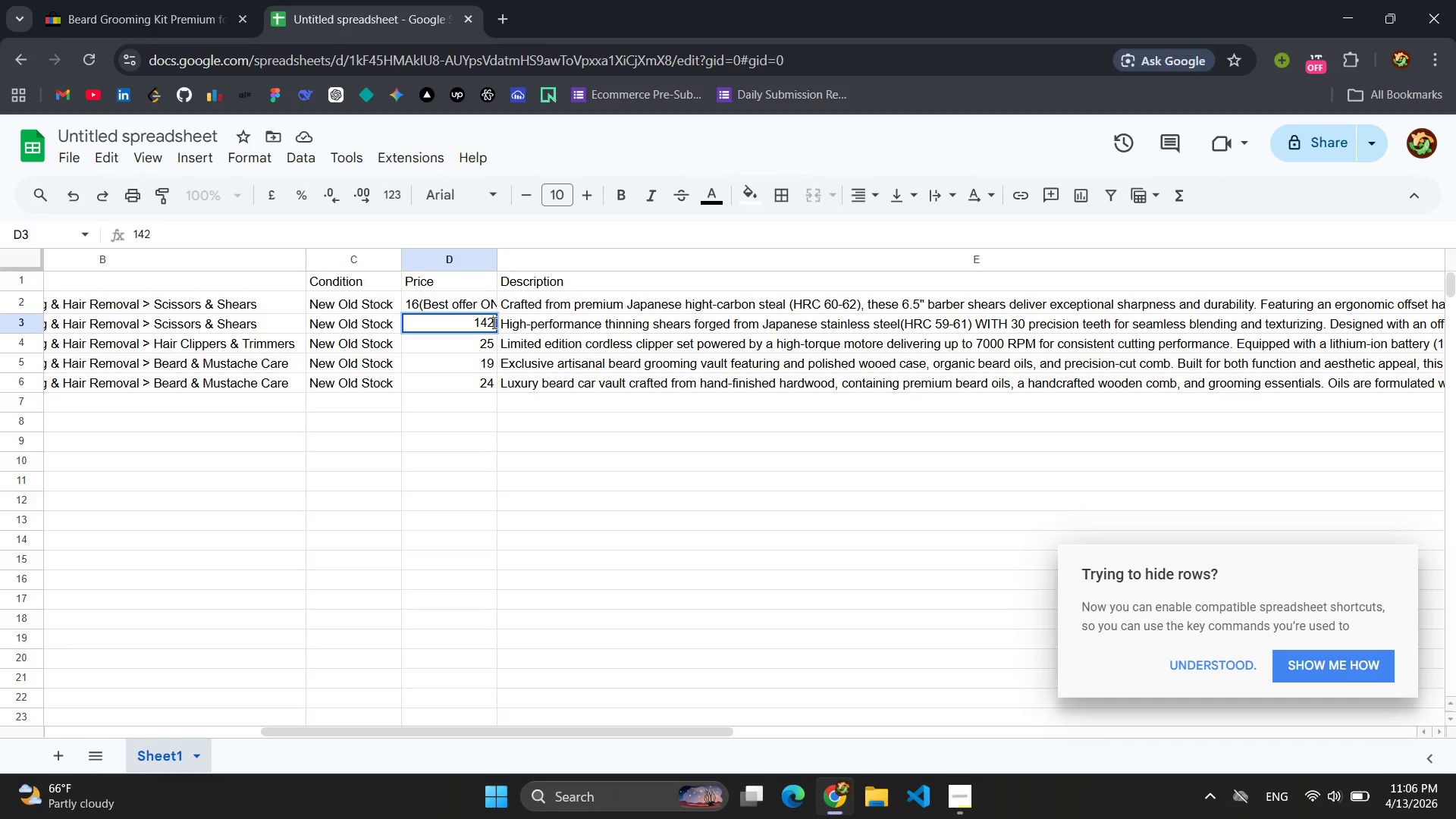 
double_click([493, 322])
 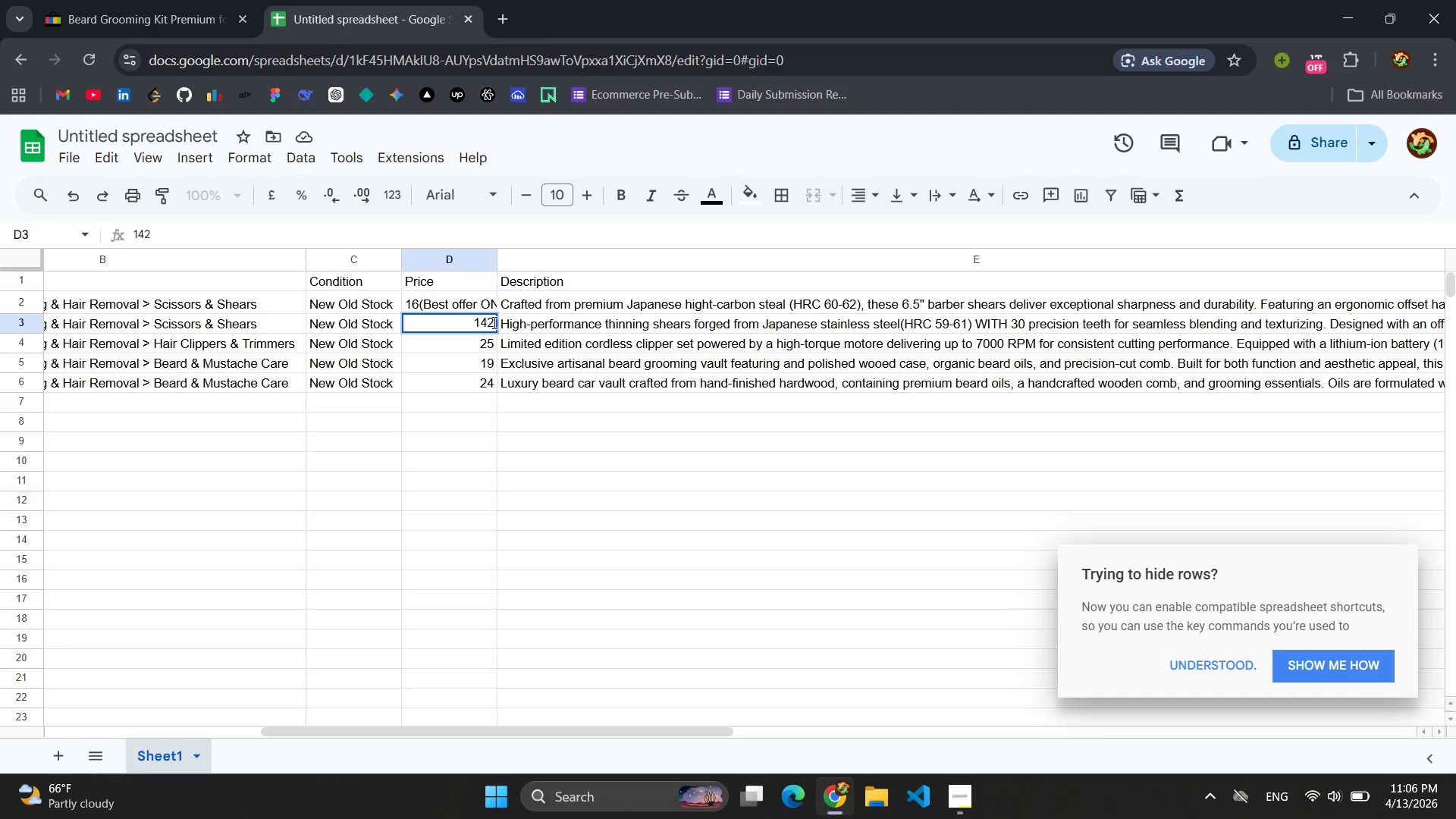 
key(Control+V)
 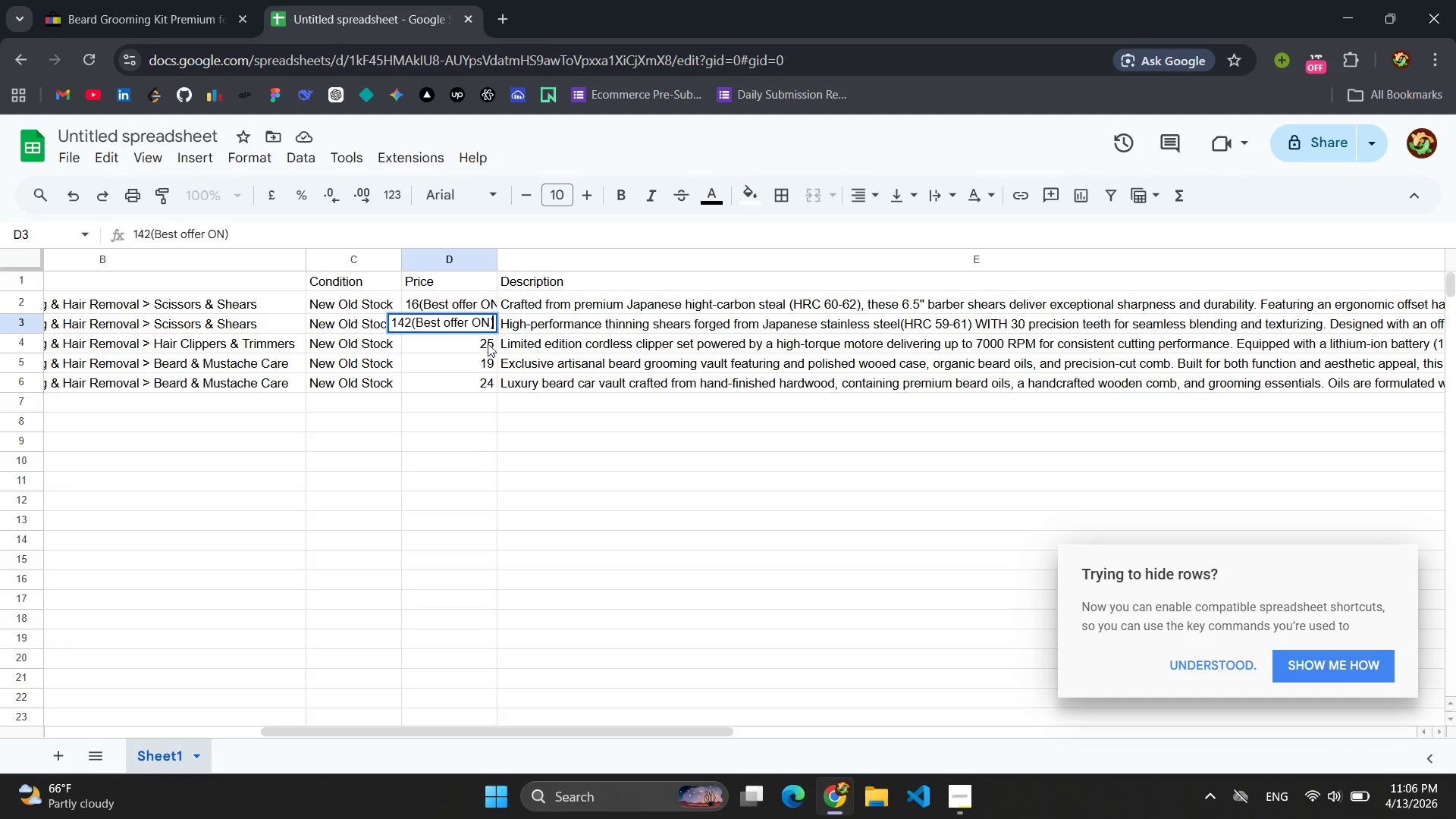 
left_click([491, 341])
 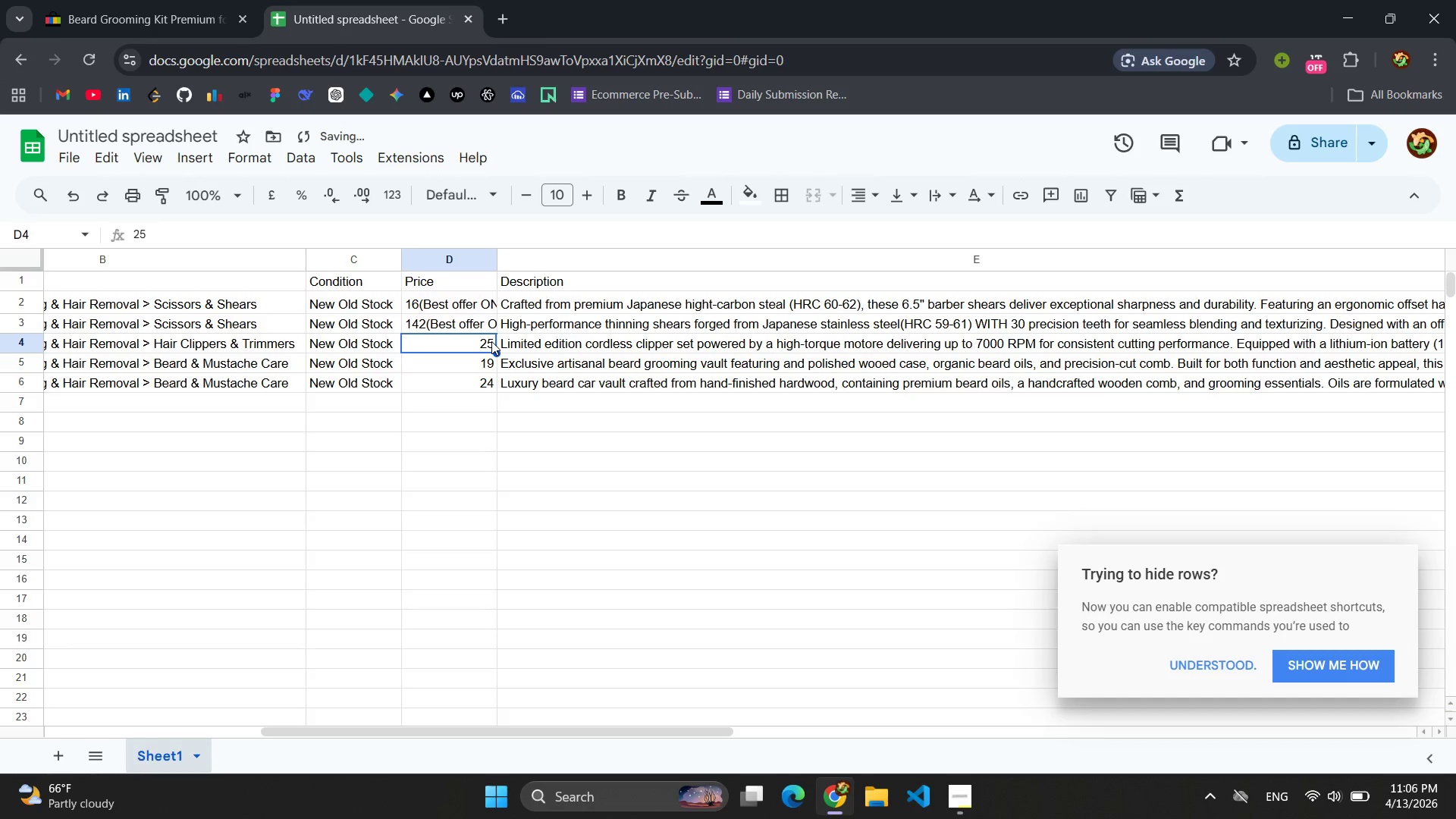 
left_click([491, 341])
 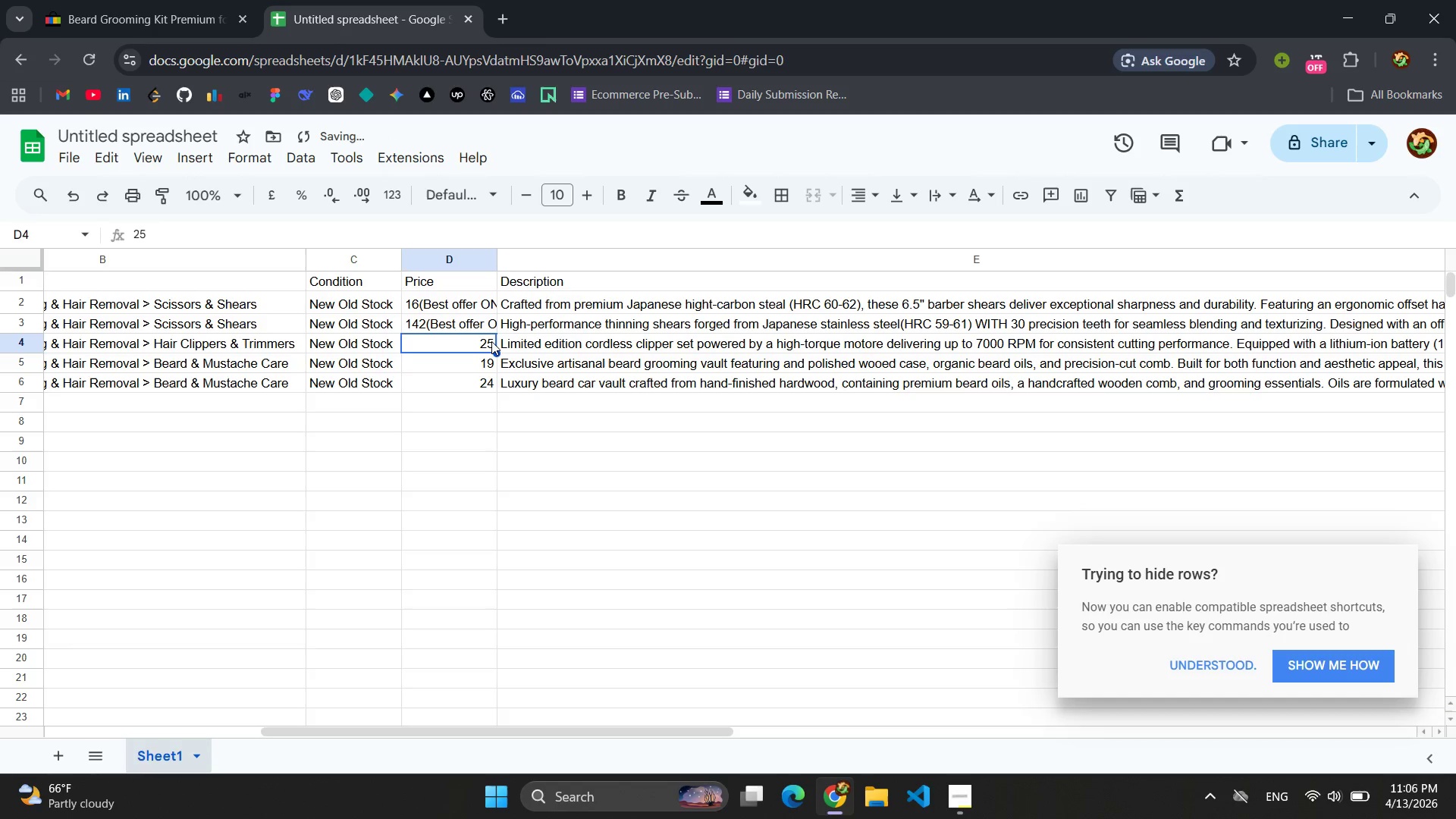 
double_click([491, 341])
 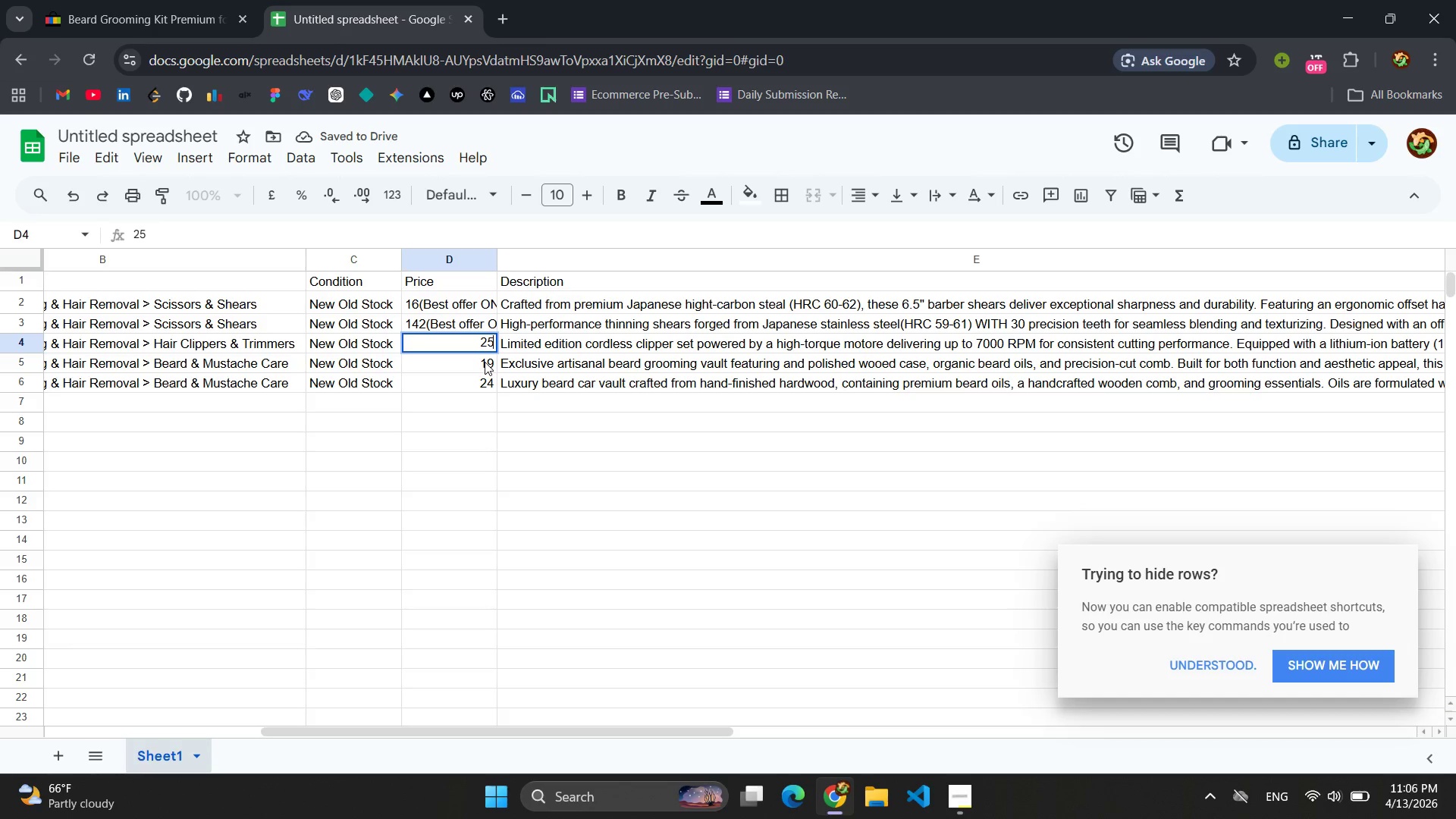 
key(Control+V)
 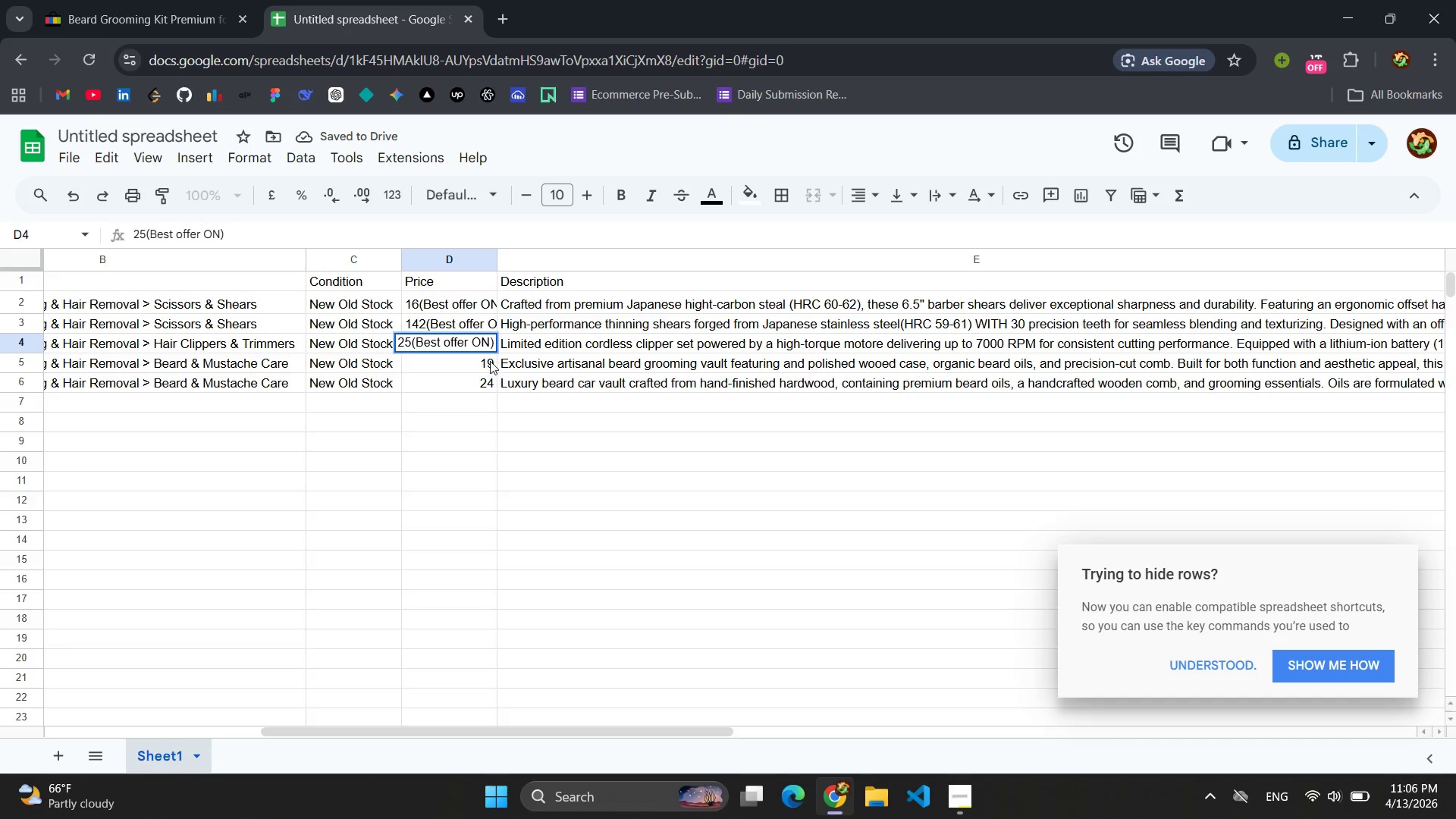 
left_click([490, 361])
 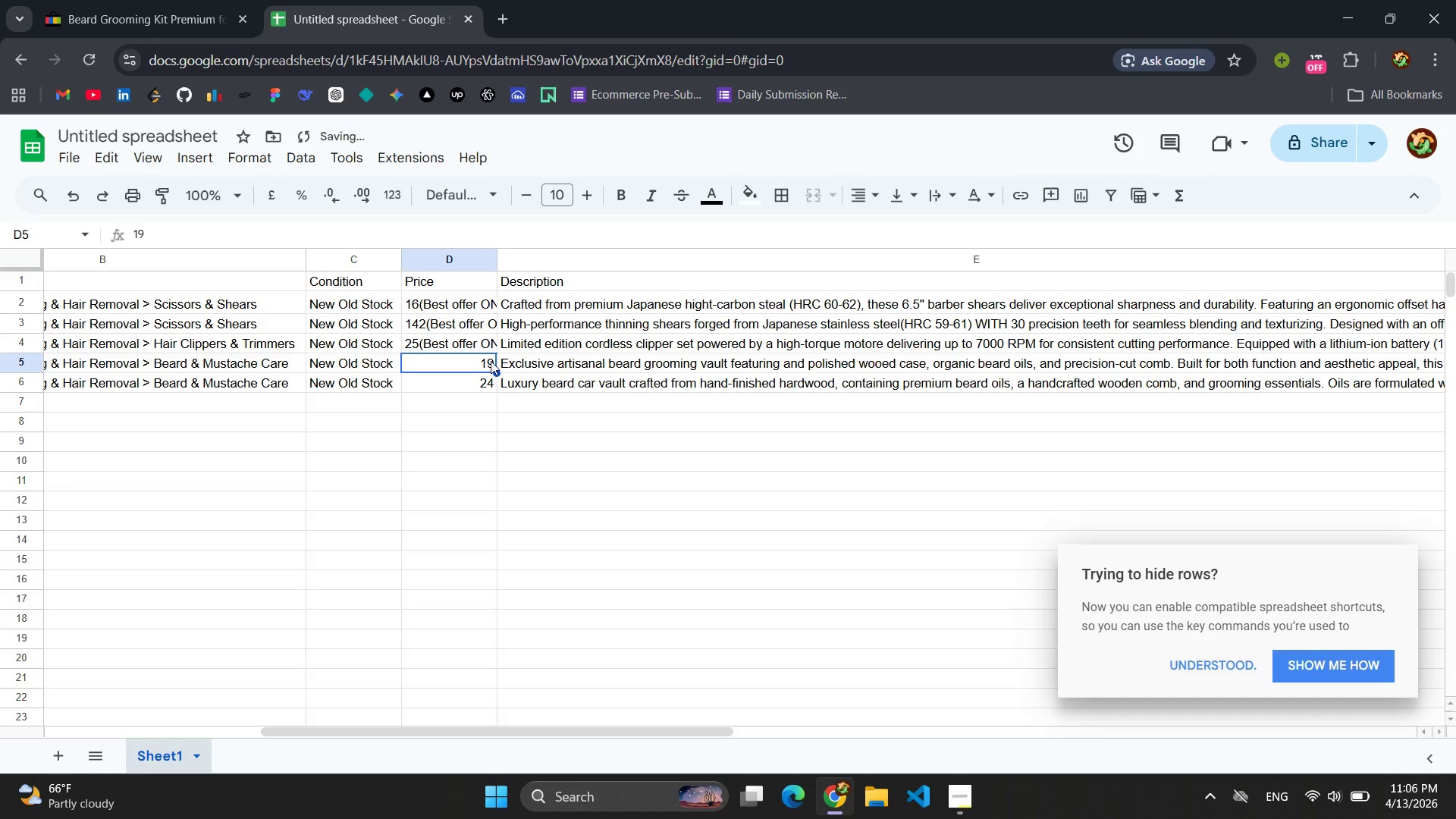 
double_click([491, 361])
 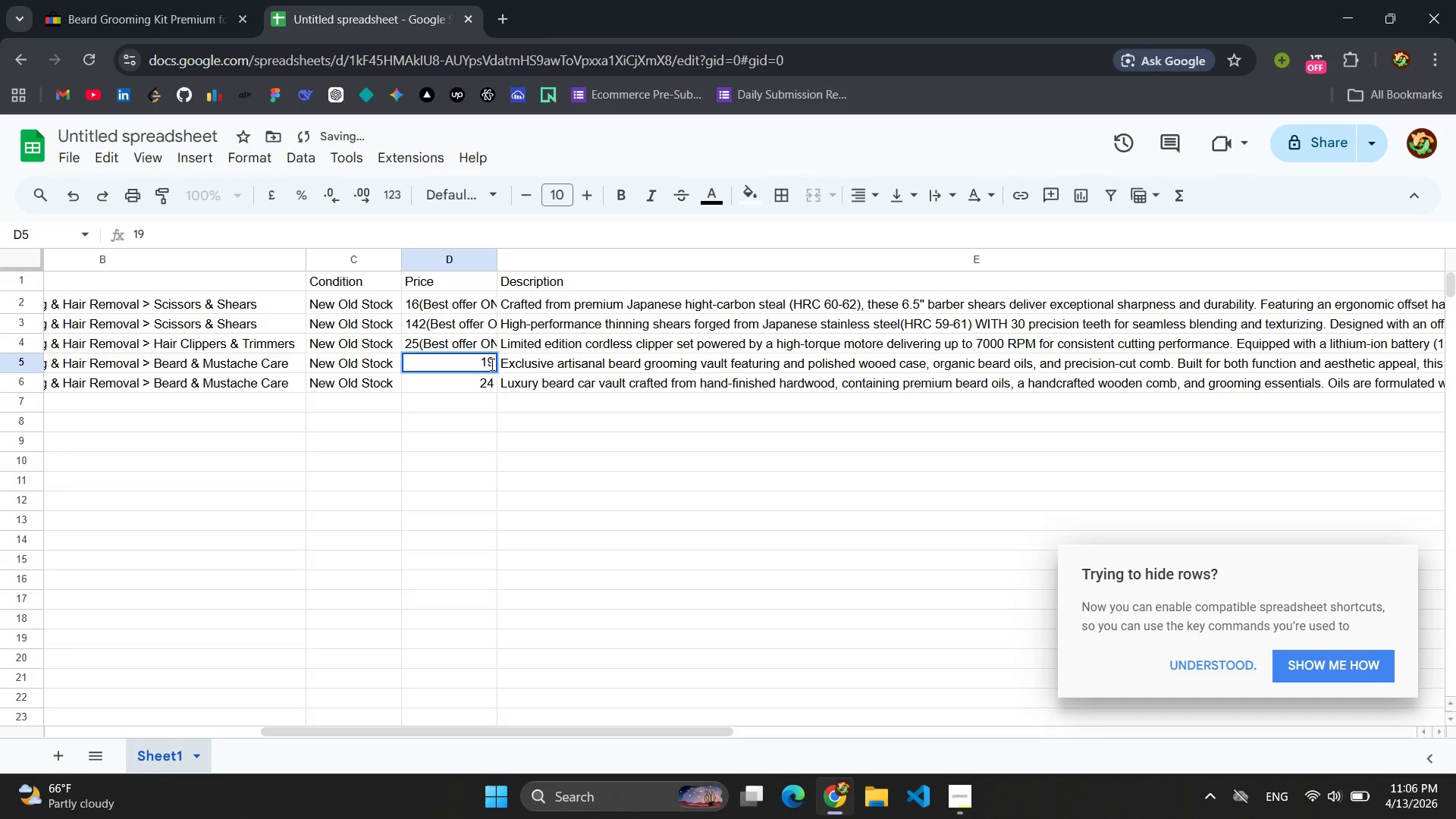 
key(Control+V)
 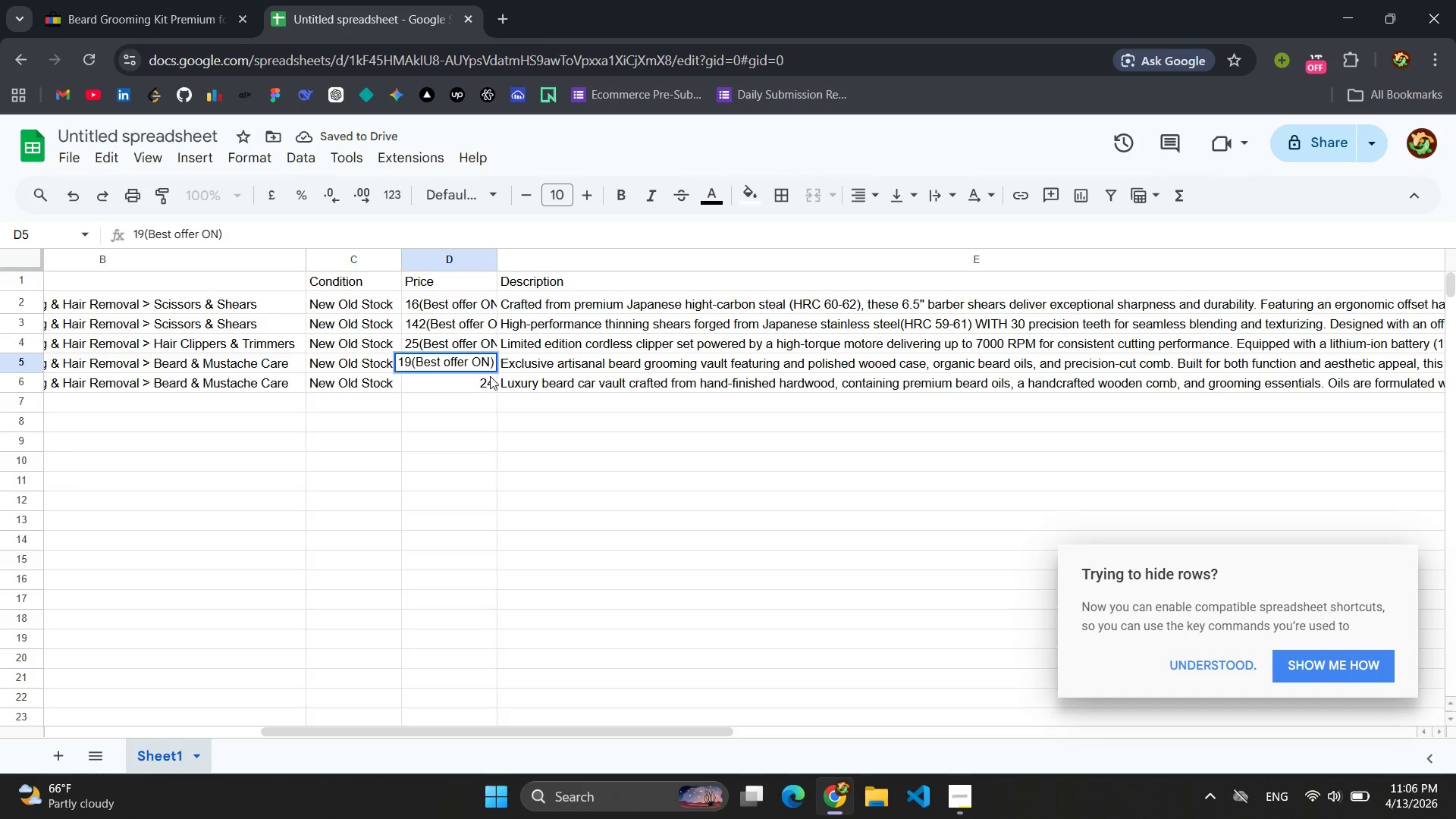 
left_click([490, 376])
 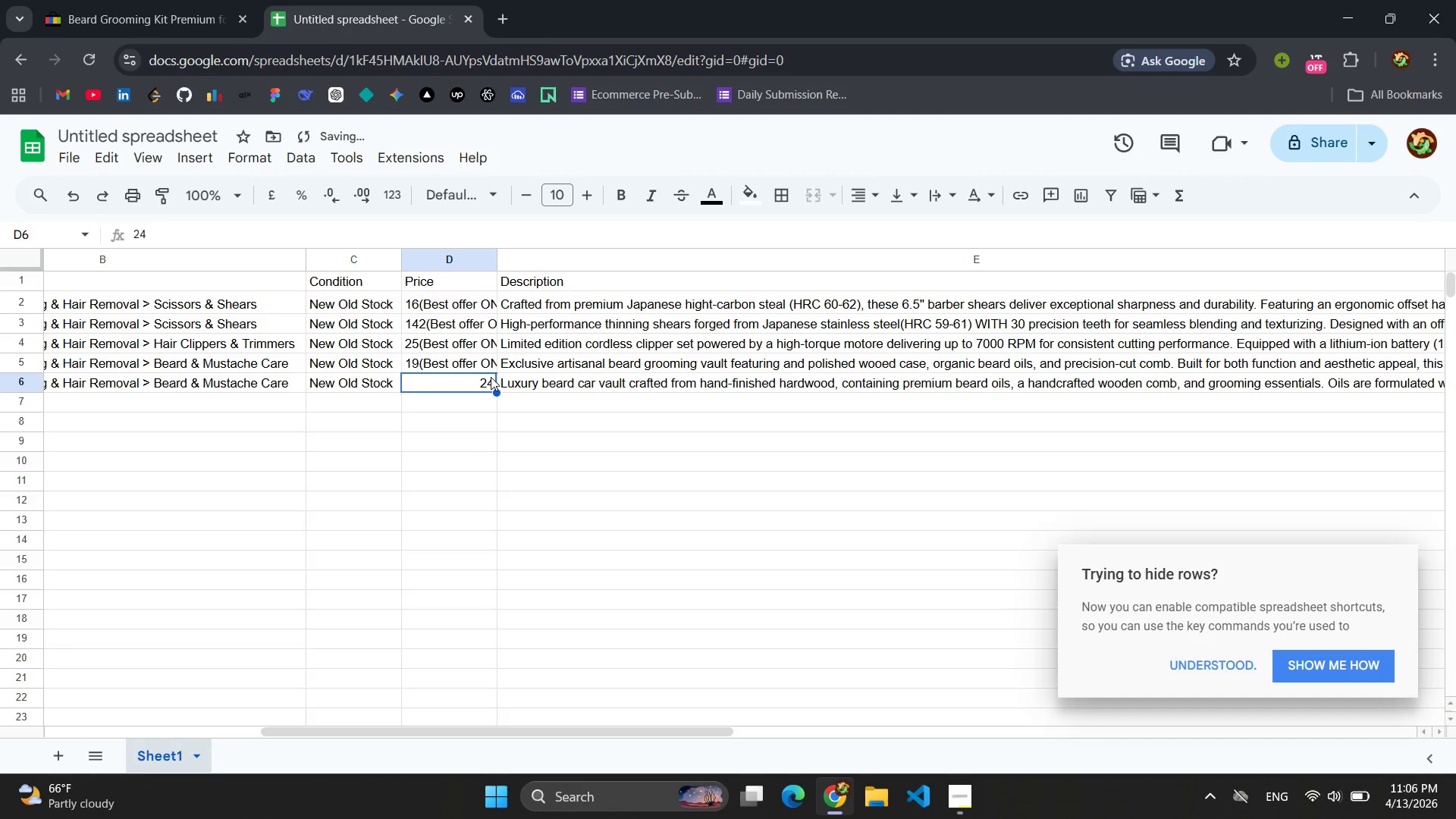 
double_click([491, 377])
 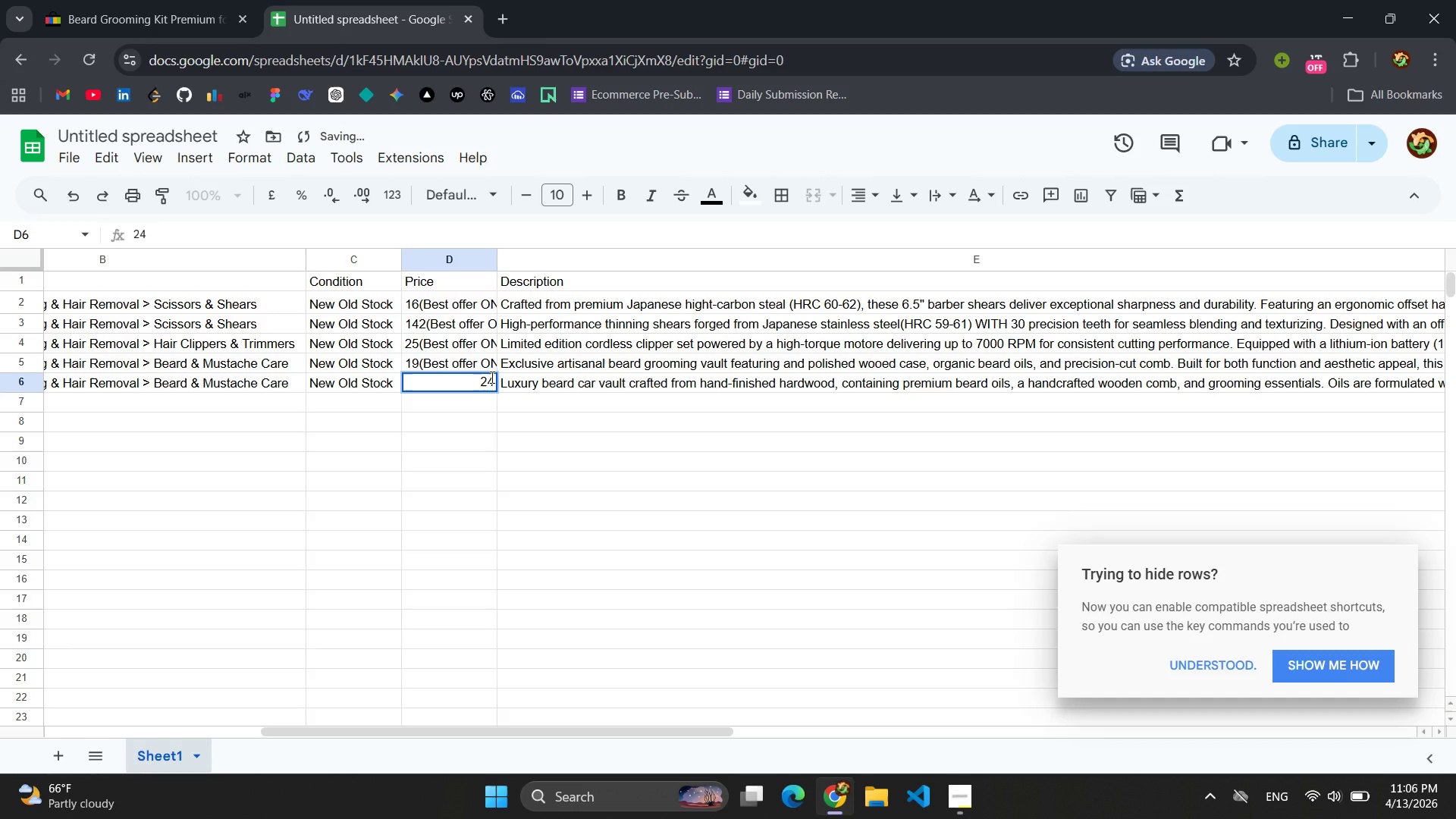 
key(Control+V)
 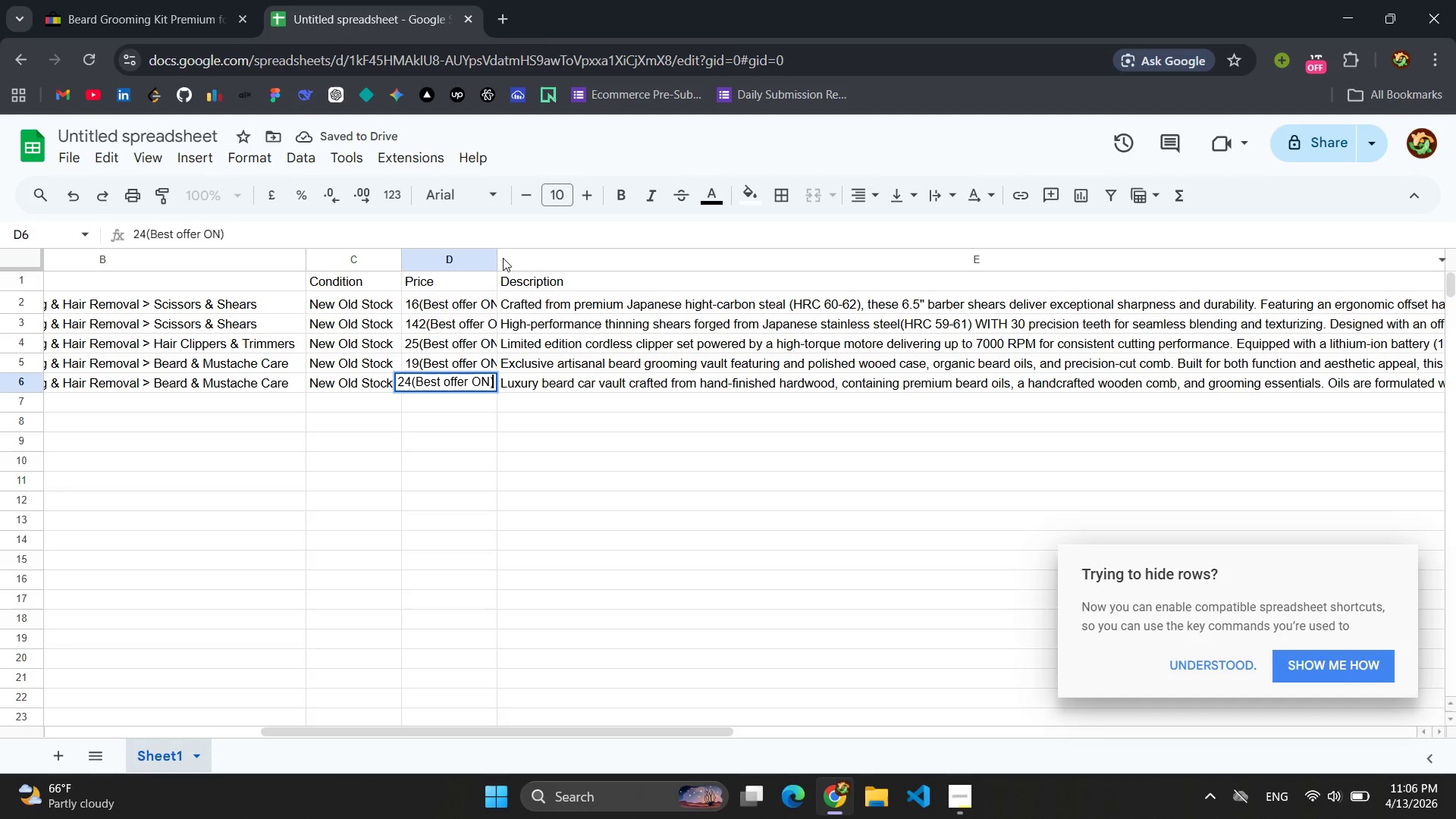 
left_click_drag(start_coordinate=[498, 257], to_coordinate=[522, 257])
 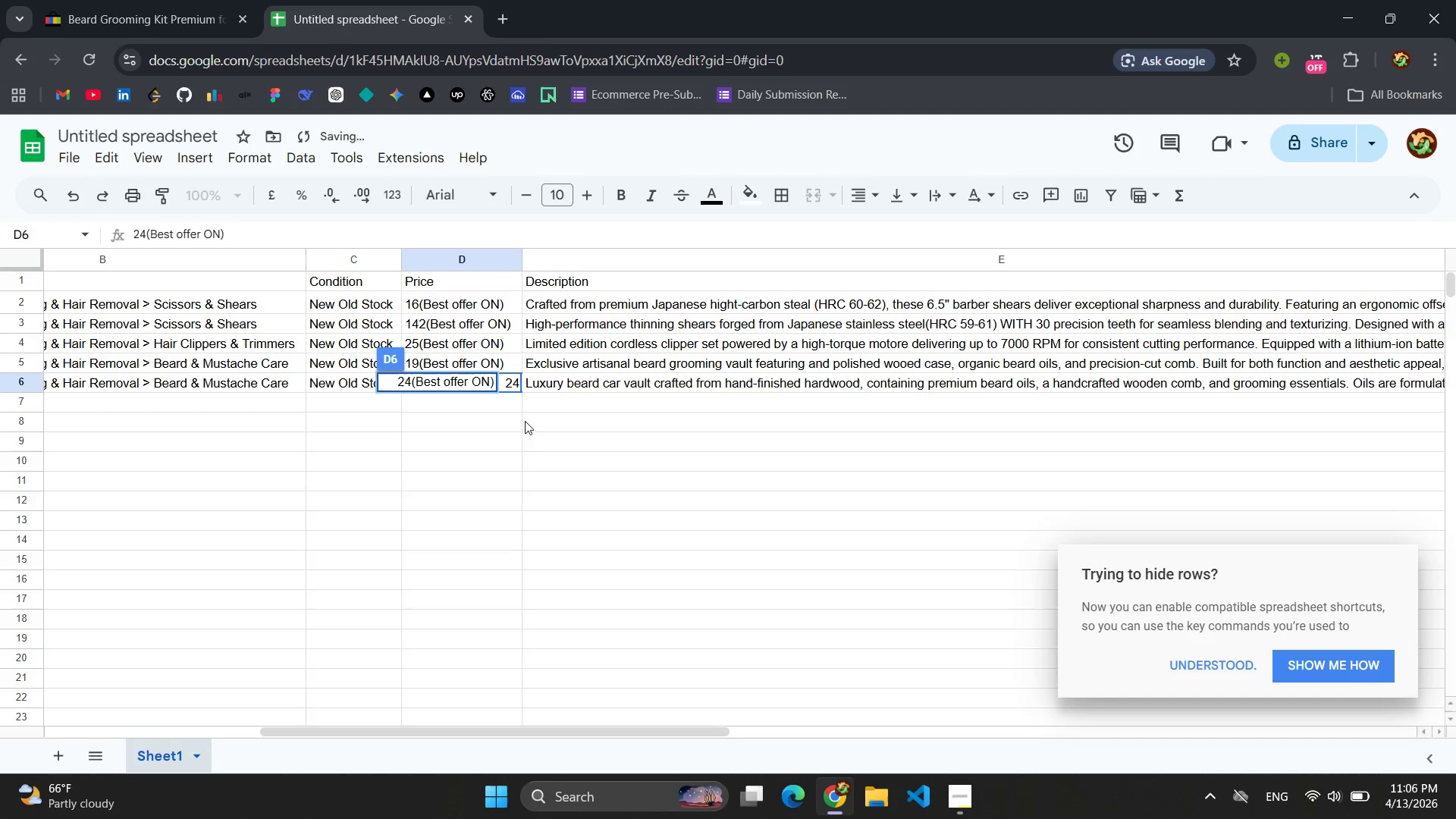 
left_click([503, 424])
 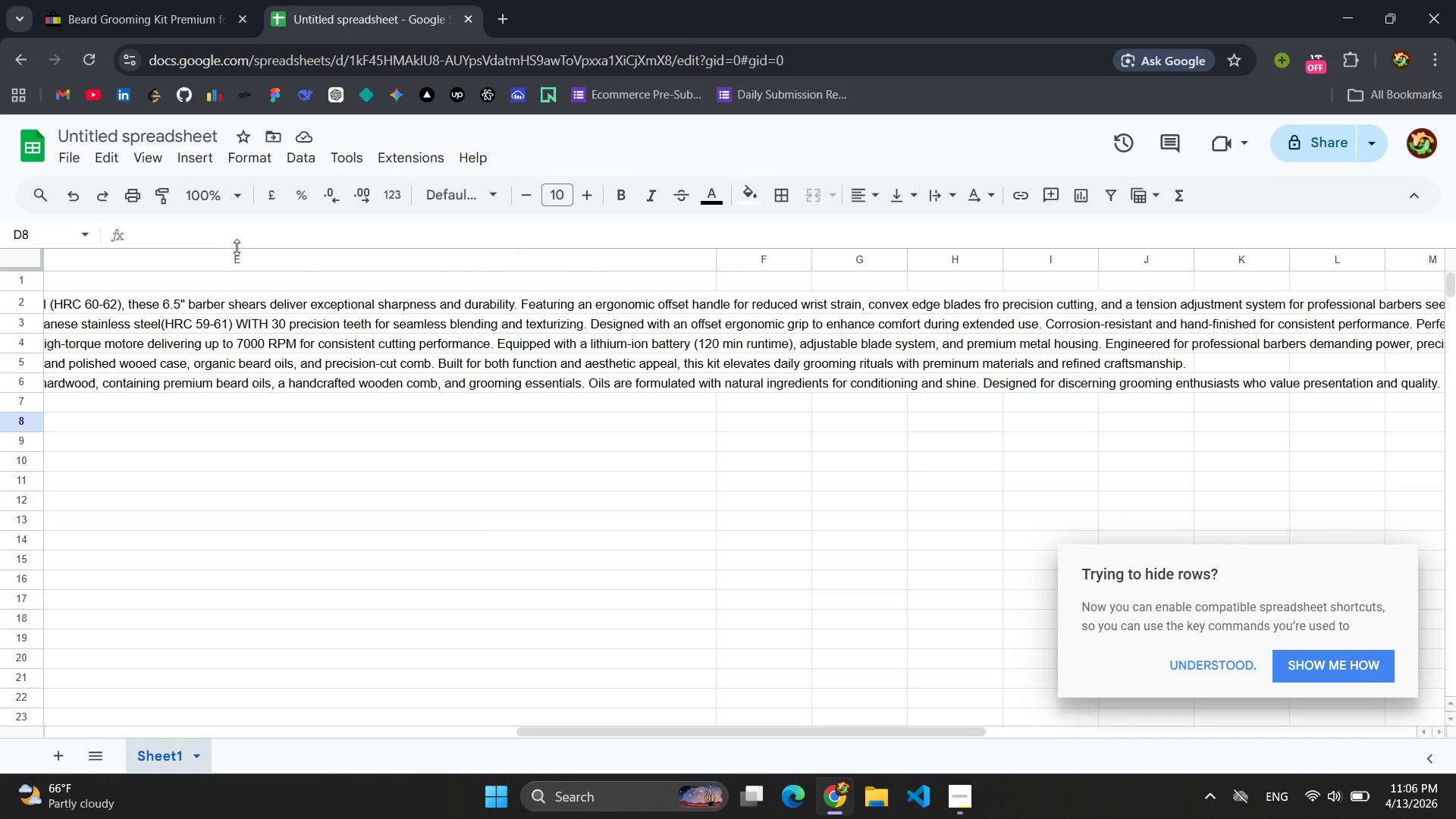 
wait(10.73)
 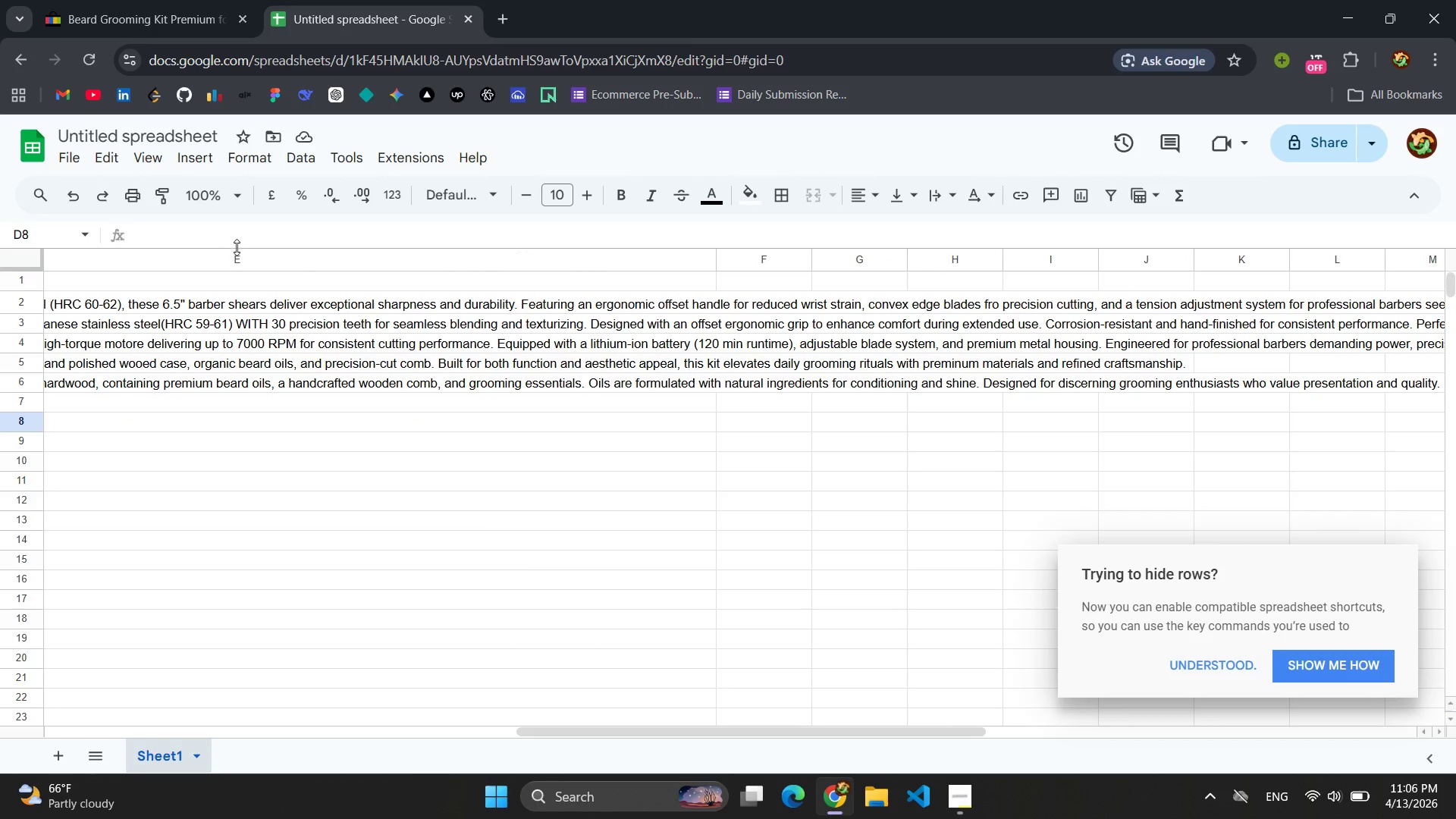 
left_click_drag(start_coordinate=[204, 251], to_coordinate=[246, 256])
 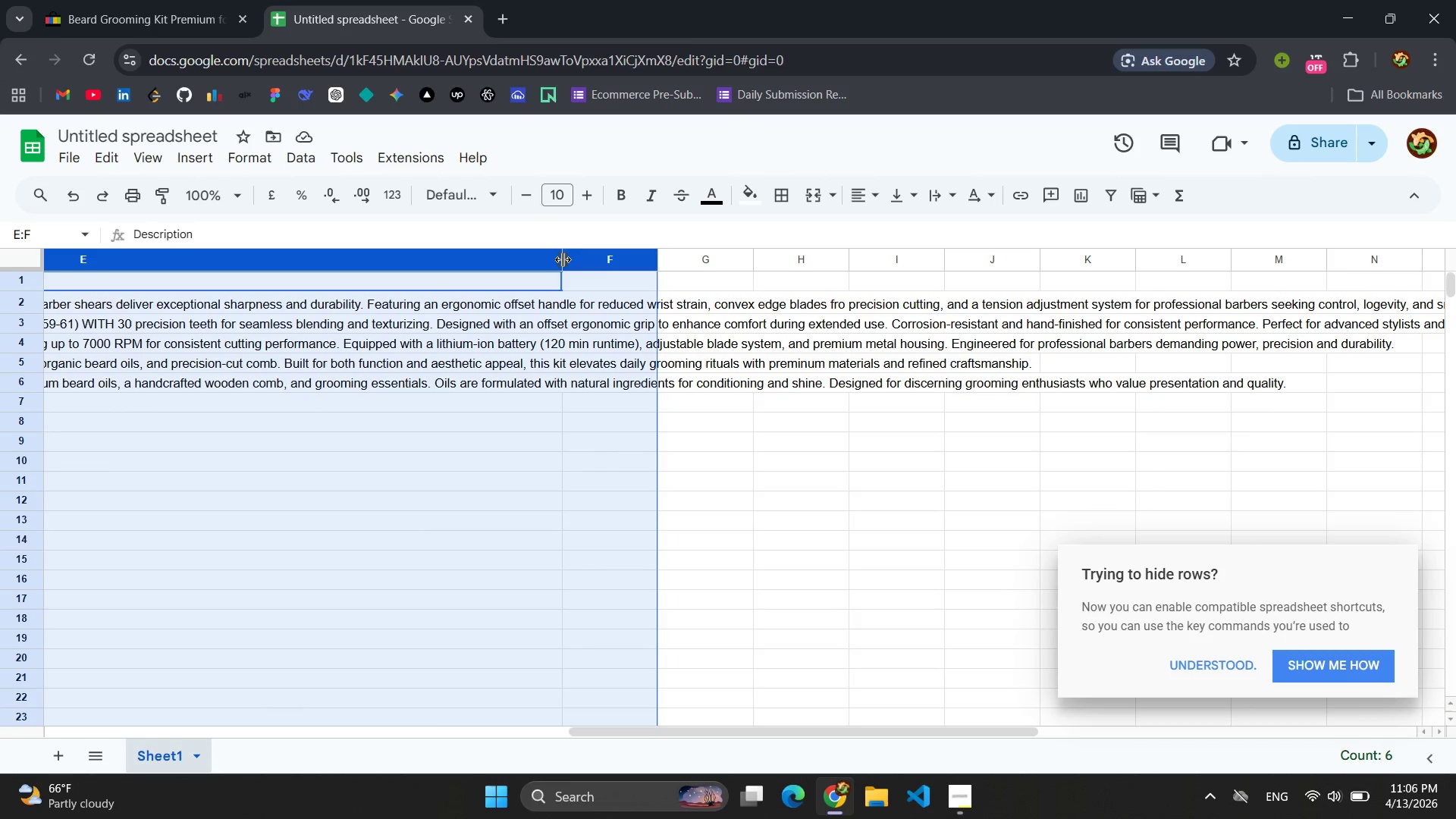 
left_click_drag(start_coordinate=[563, 259], to_coordinate=[1404, 308])
 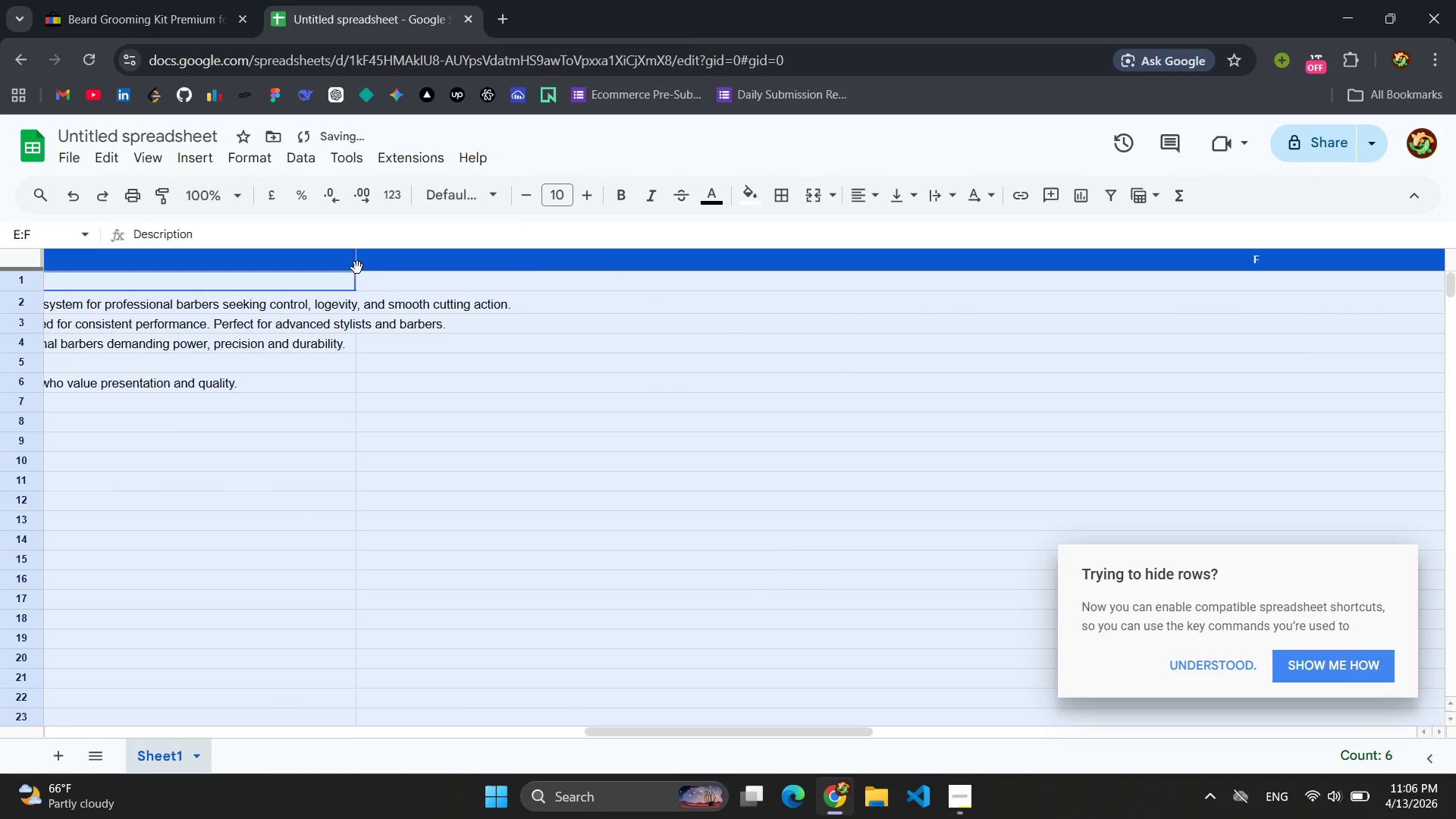 
left_click([457, 248])
 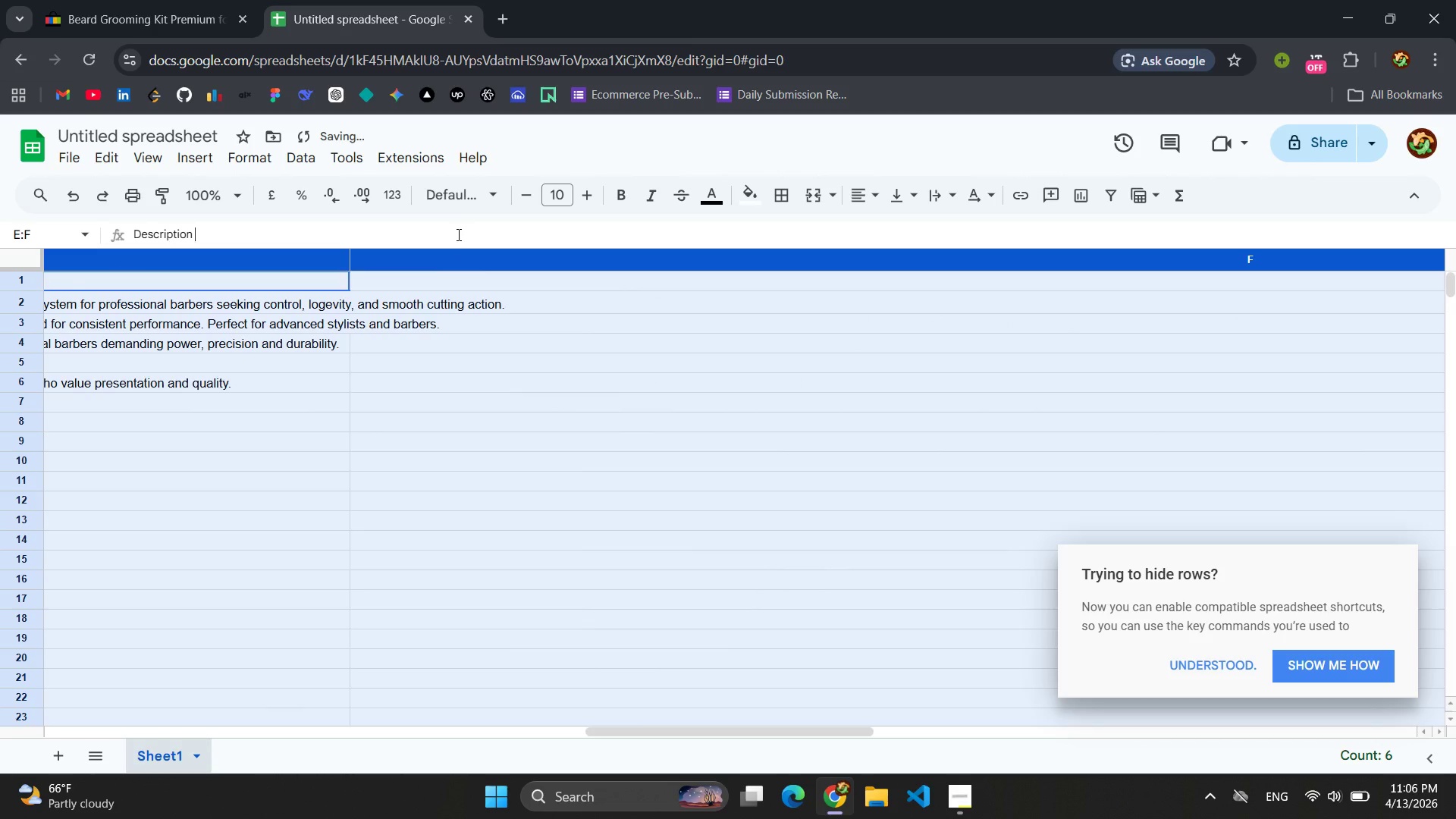 
left_click([457, 234])
 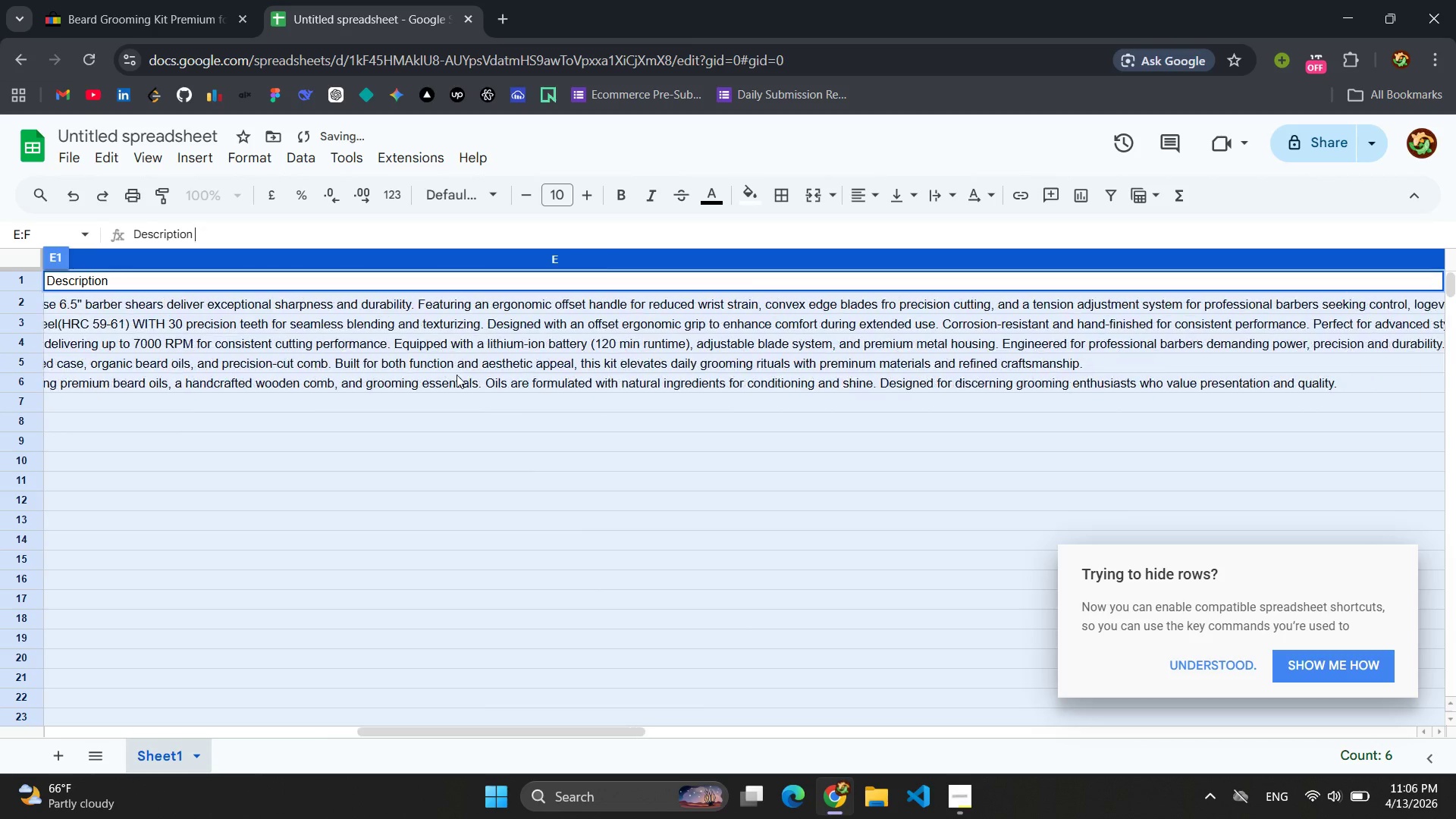 
left_click([434, 458])
 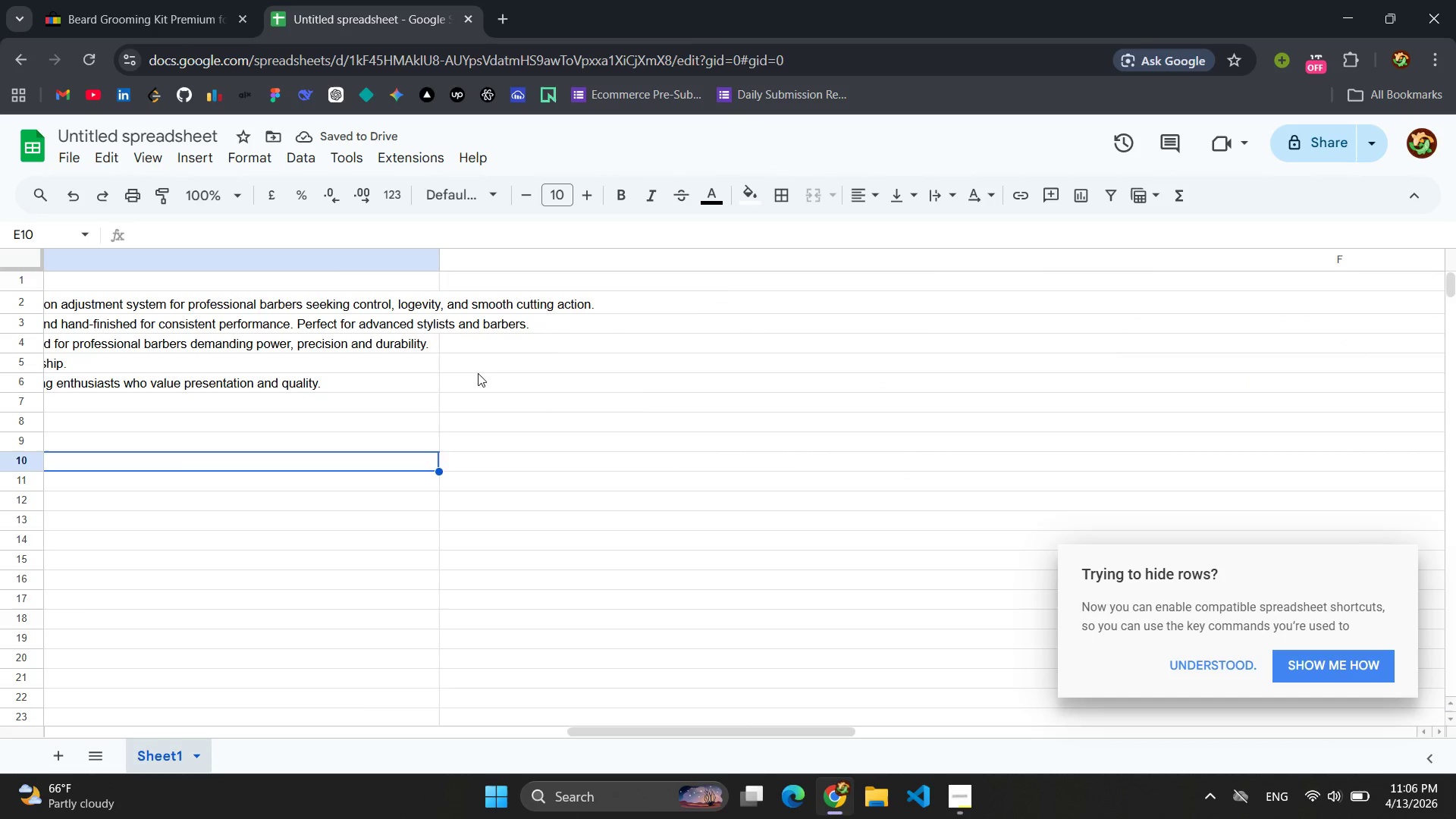 
left_click_drag(start_coordinate=[441, 261], to_coordinate=[602, 272])
 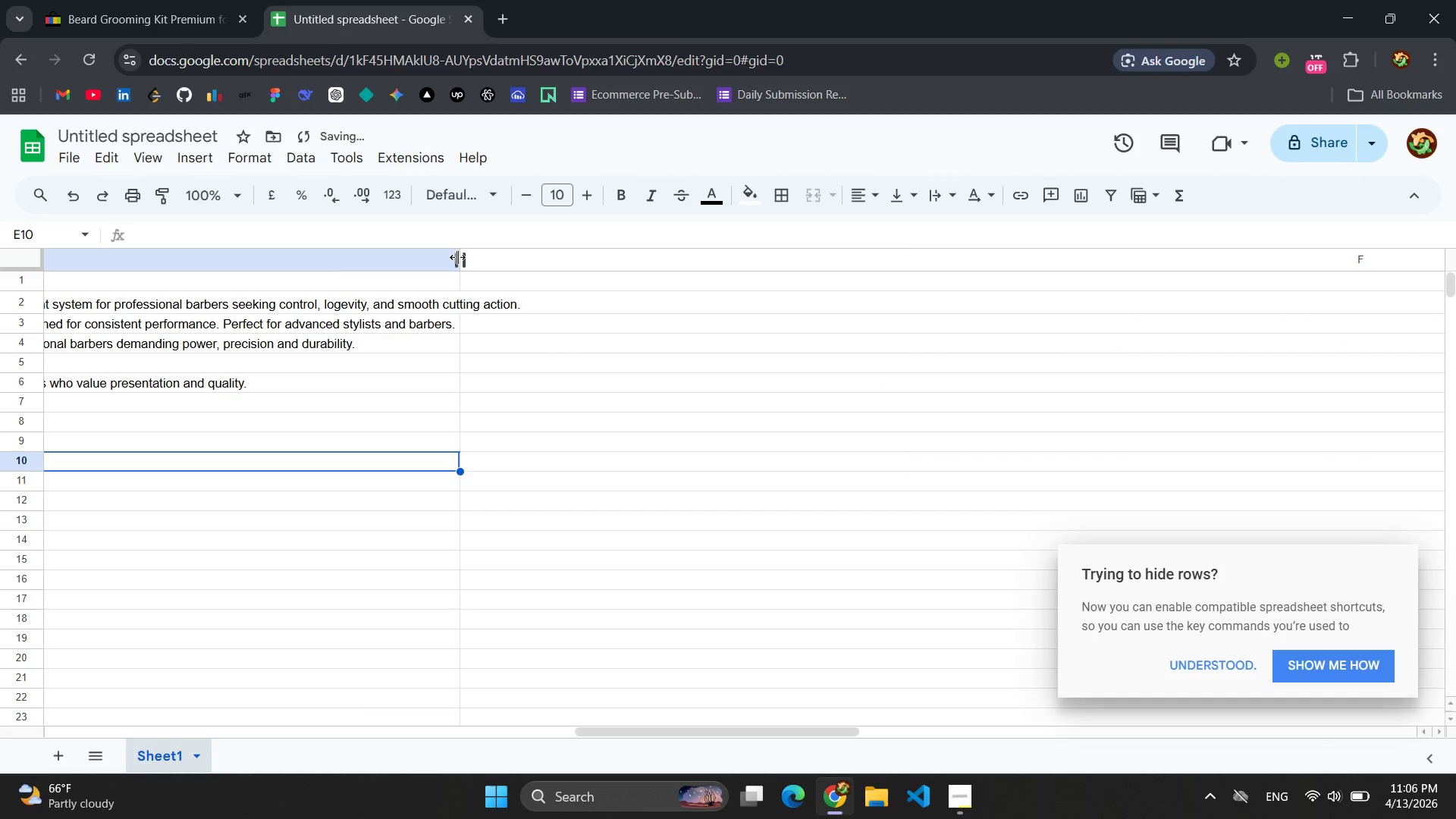 
left_click_drag(start_coordinate=[457, 256], to_coordinate=[534, 271])
 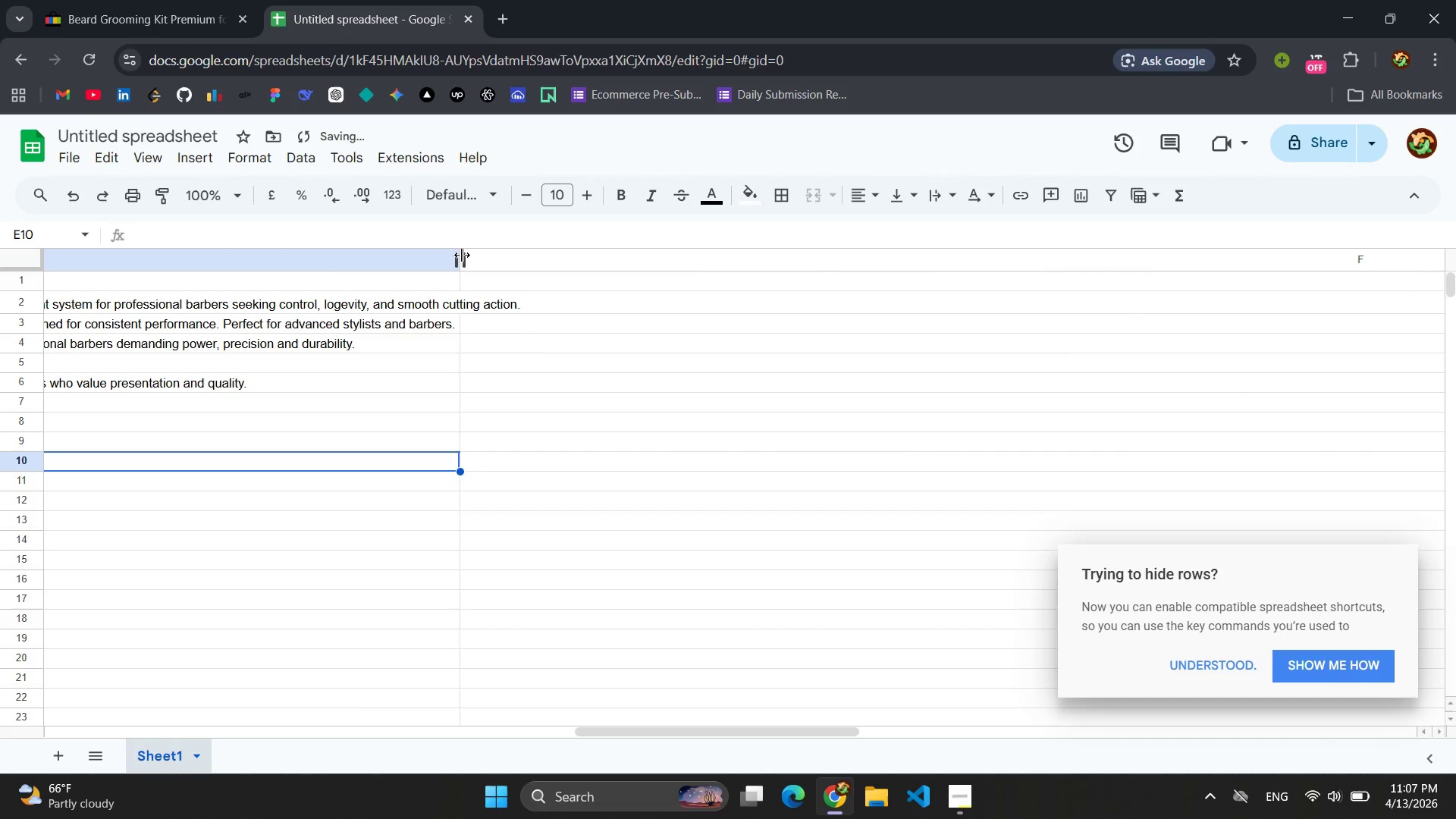 
left_click_drag(start_coordinate=[461, 261], to_coordinate=[548, 271])
 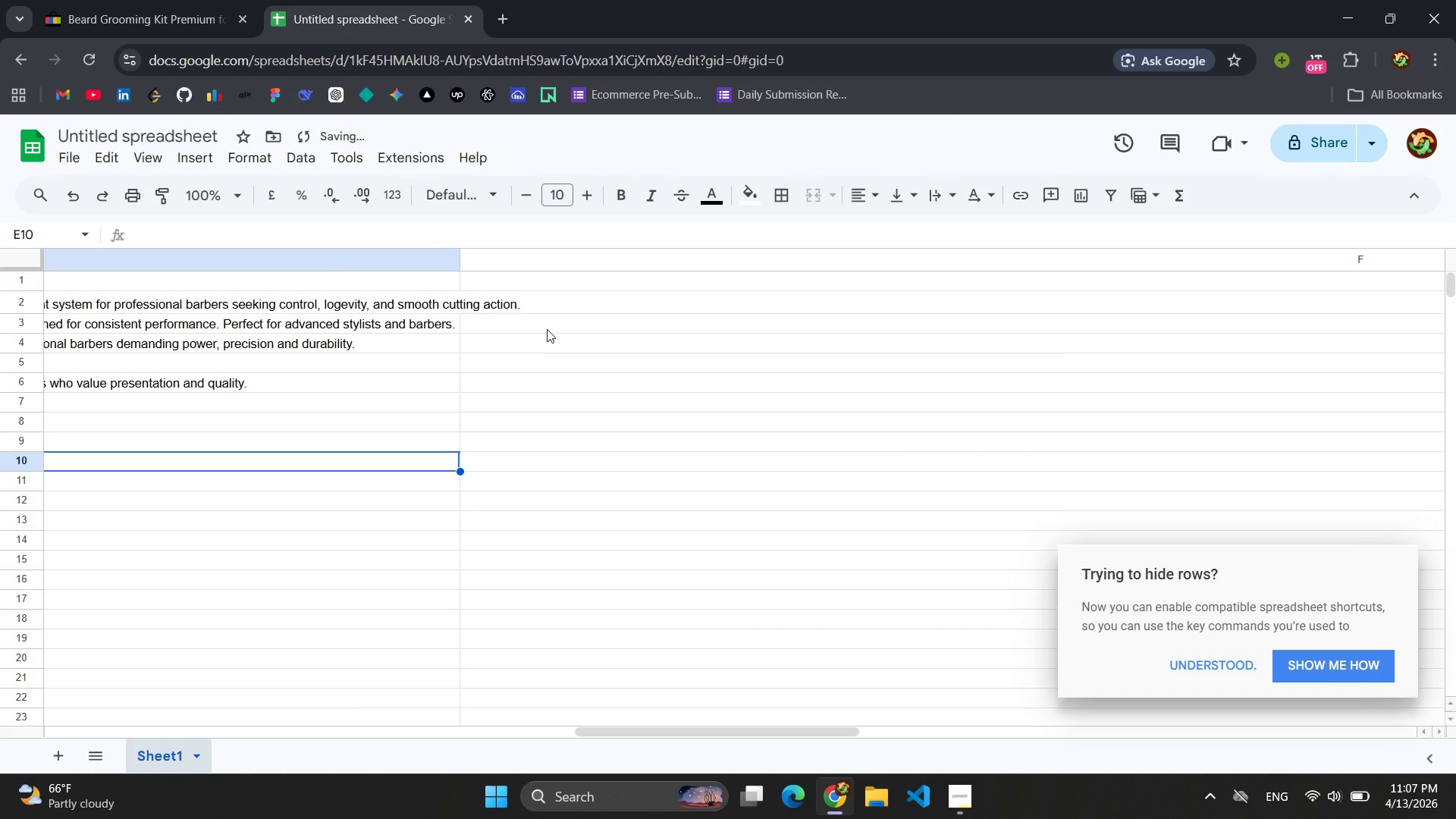 
left_click([547, 329])
 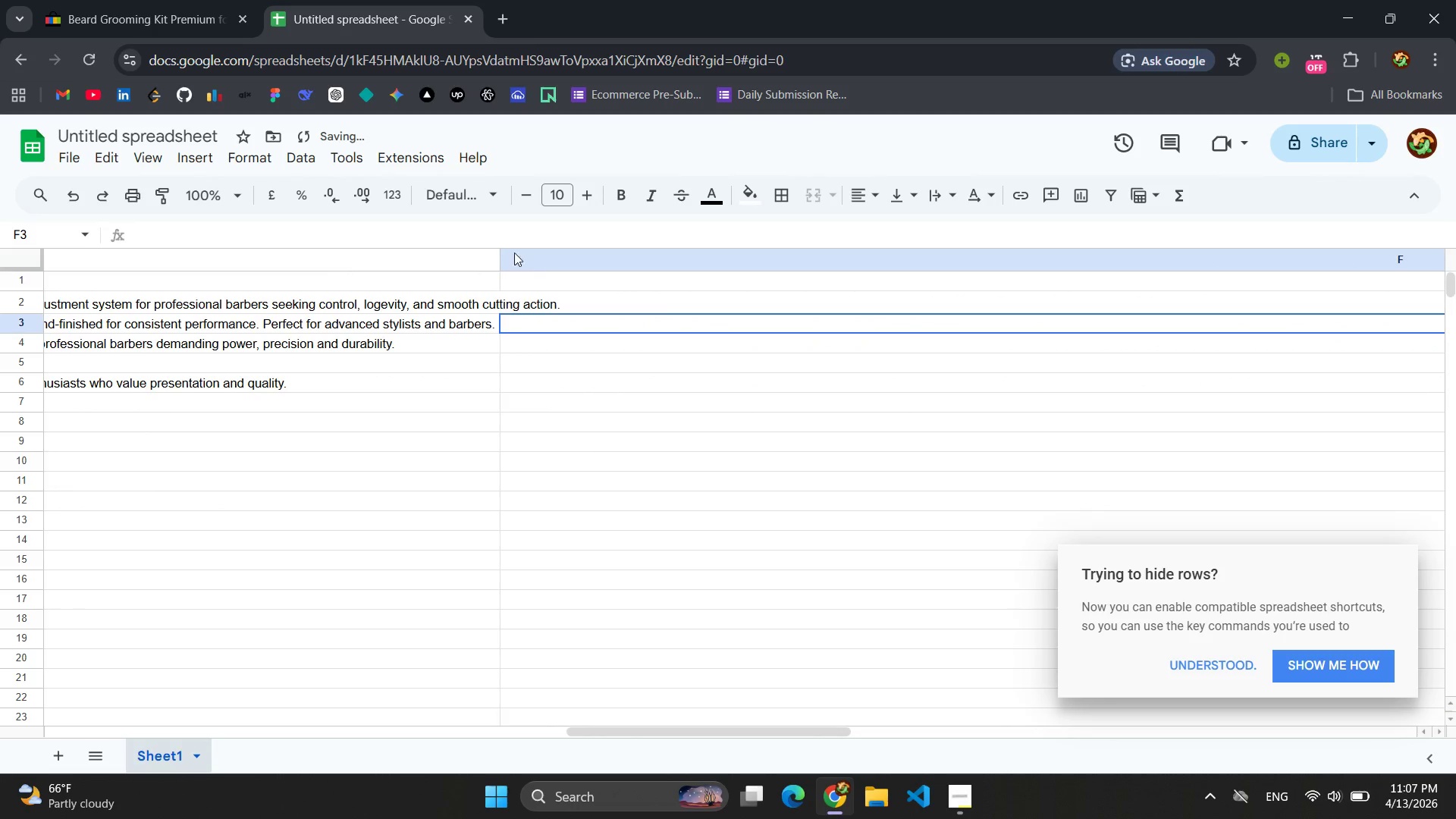 
wait(6.84)
 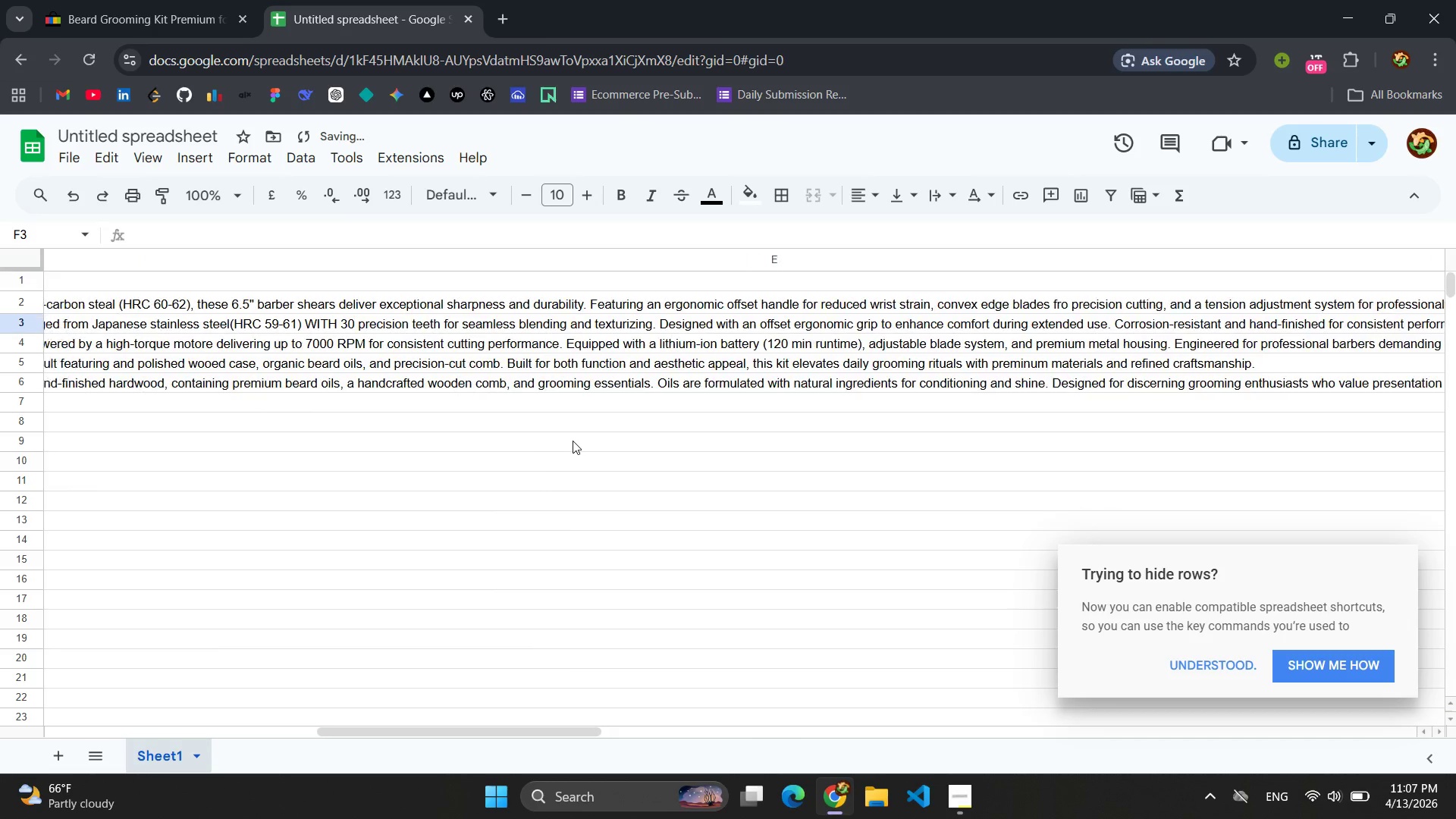 
left_click_drag(start_coordinate=[503, 256], to_coordinate=[541, 265])
 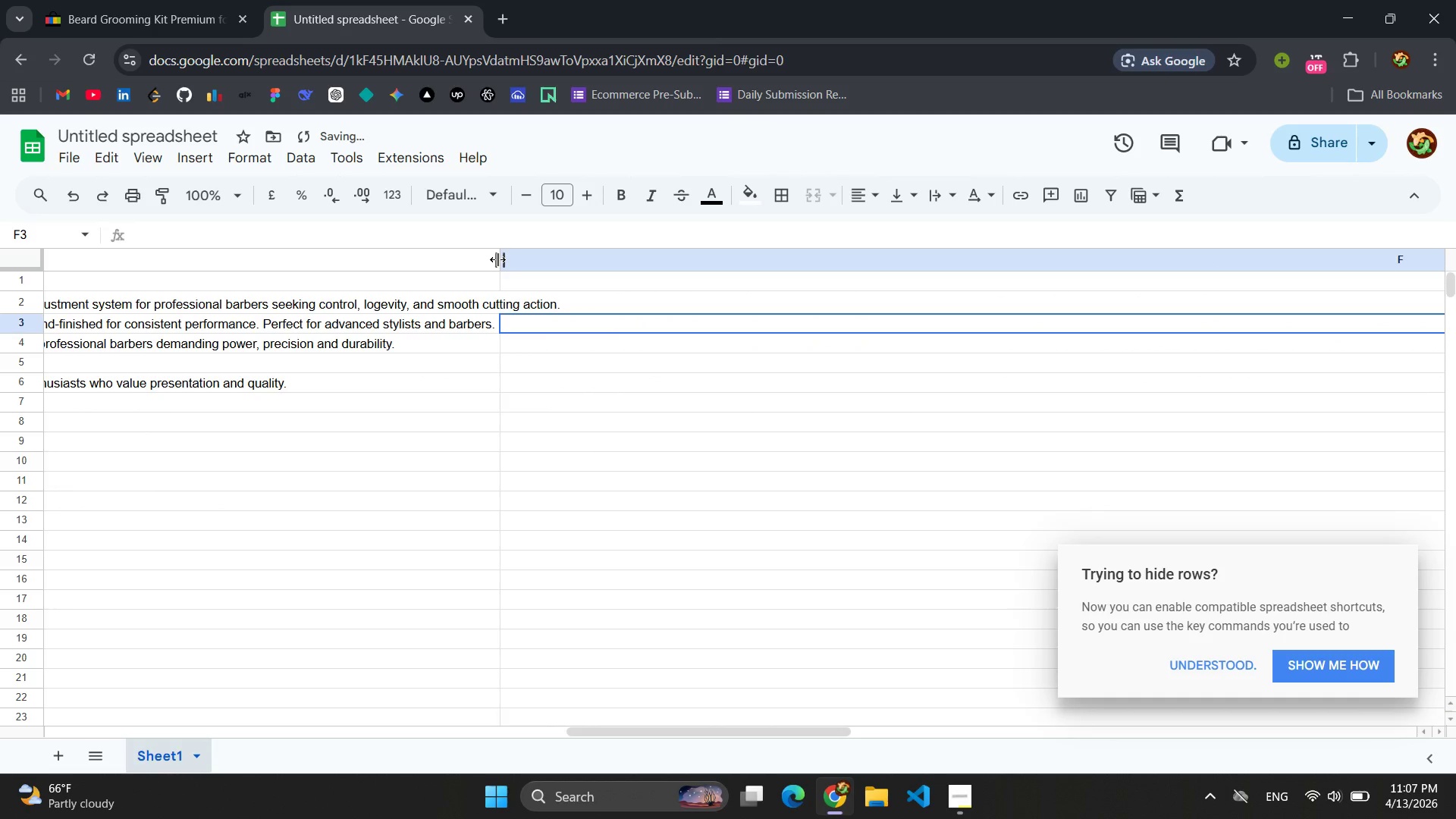 
left_click([543, 285])
 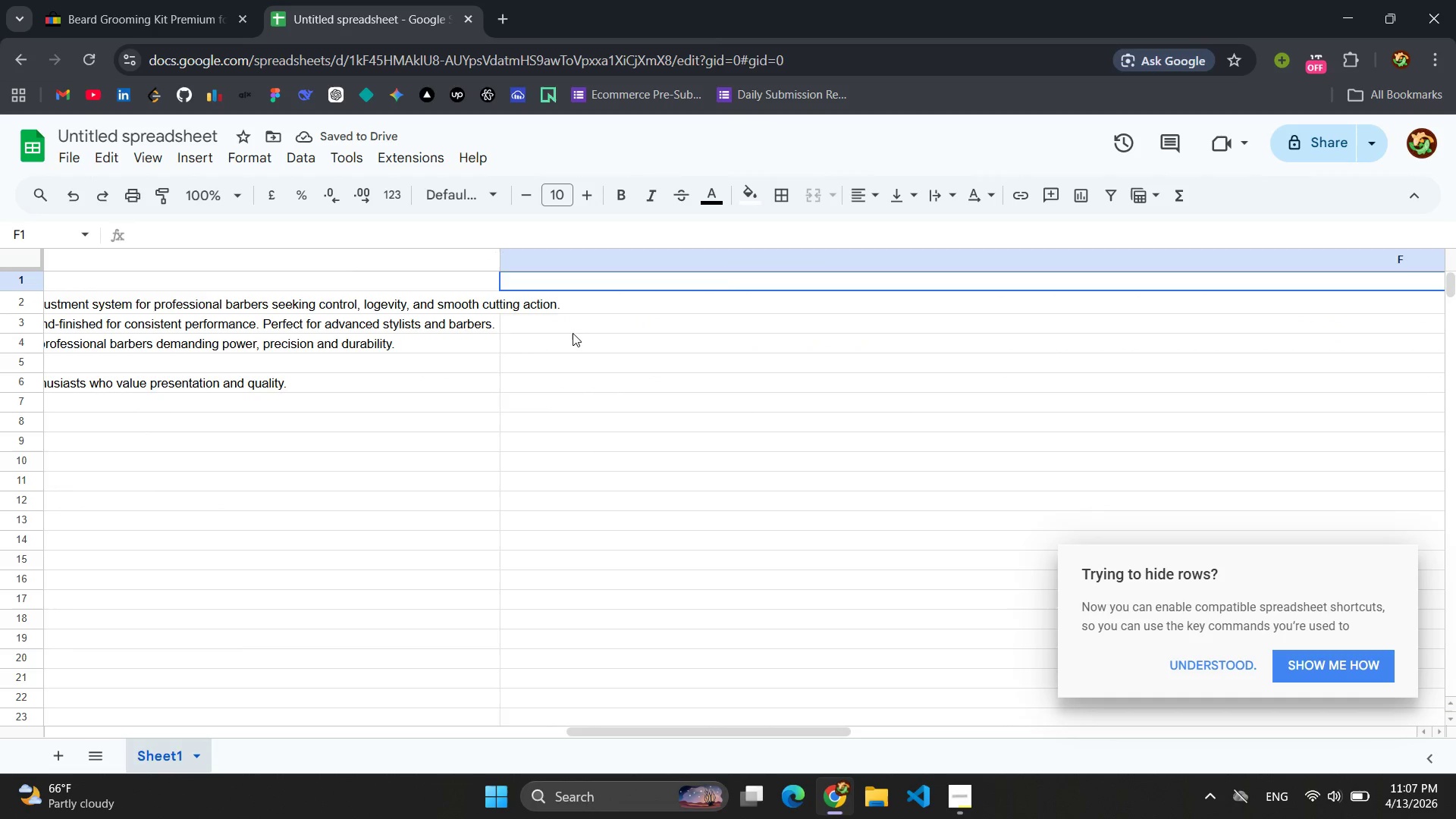 
left_click([581, 345])
 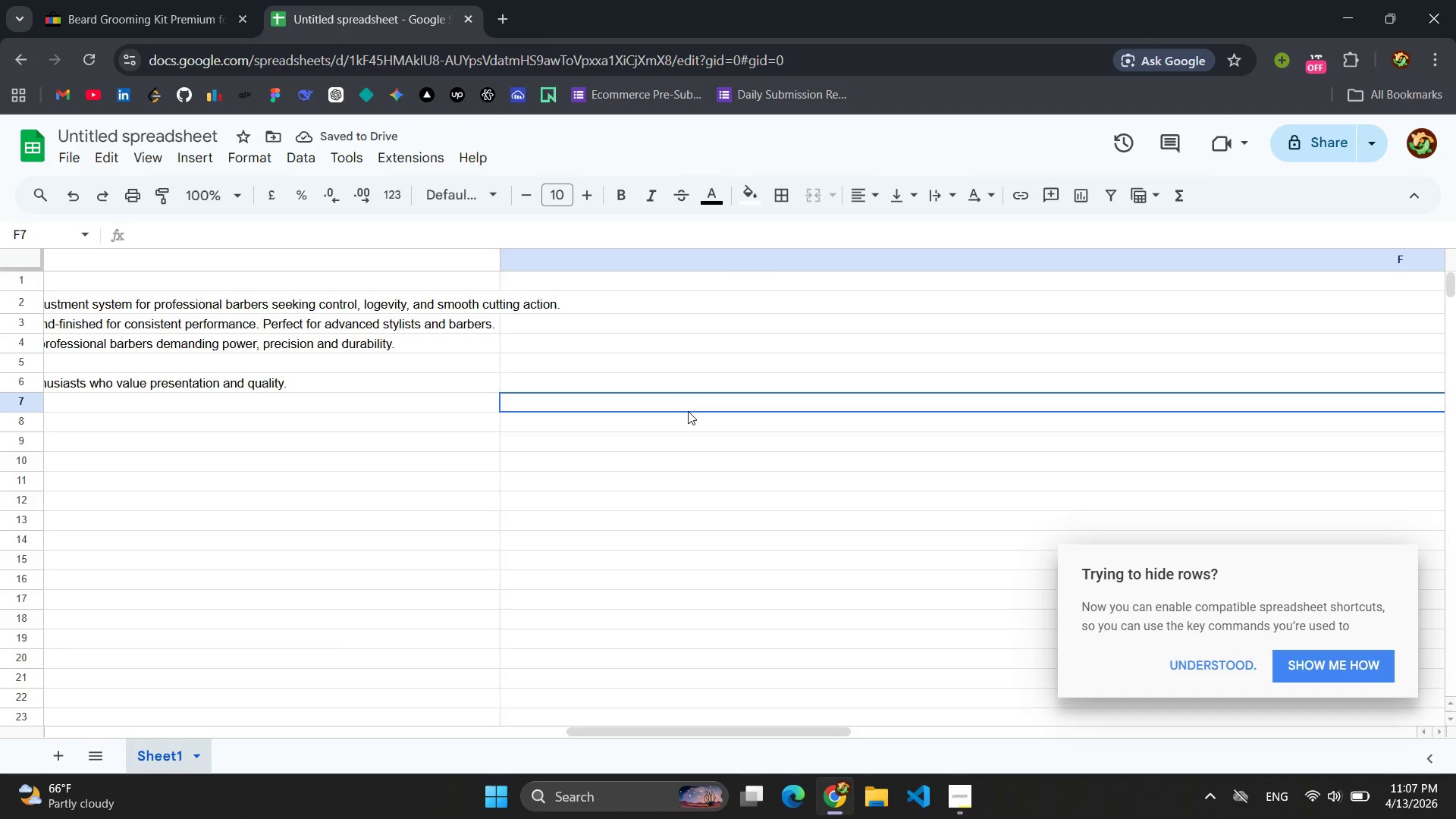 
triple_click([688, 411])
 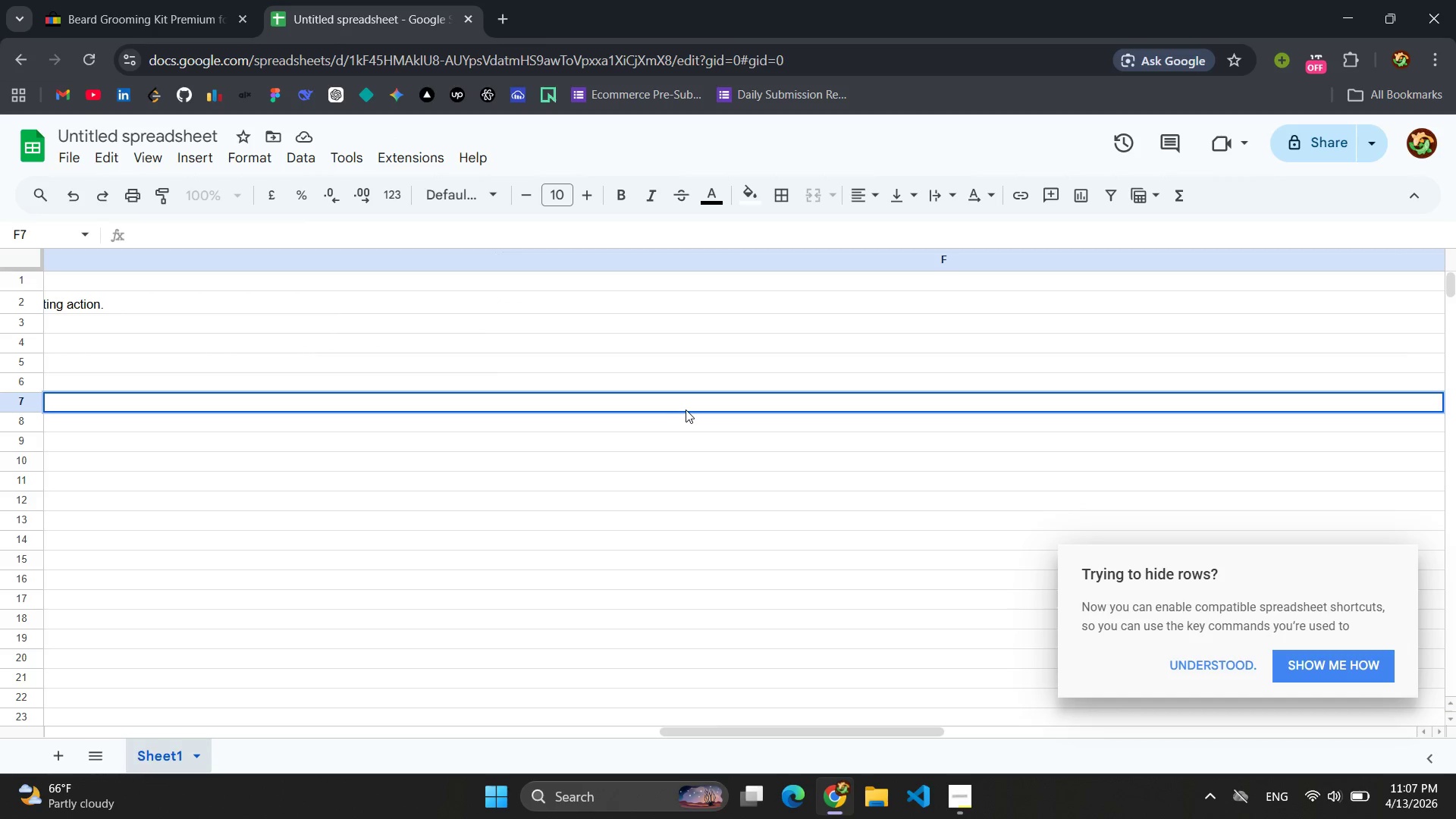 
left_click([365, 332])
 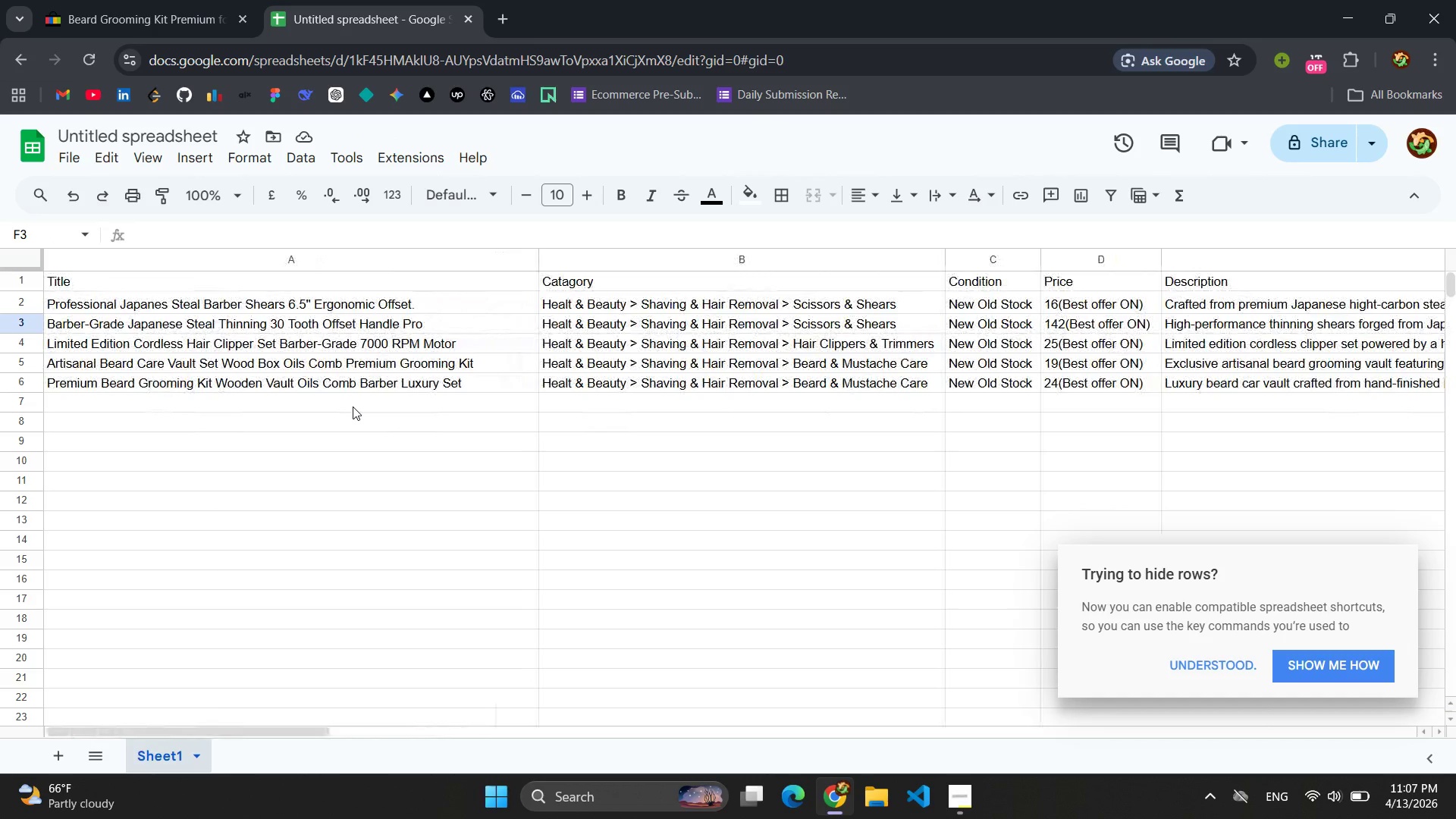 
wait(17.72)
 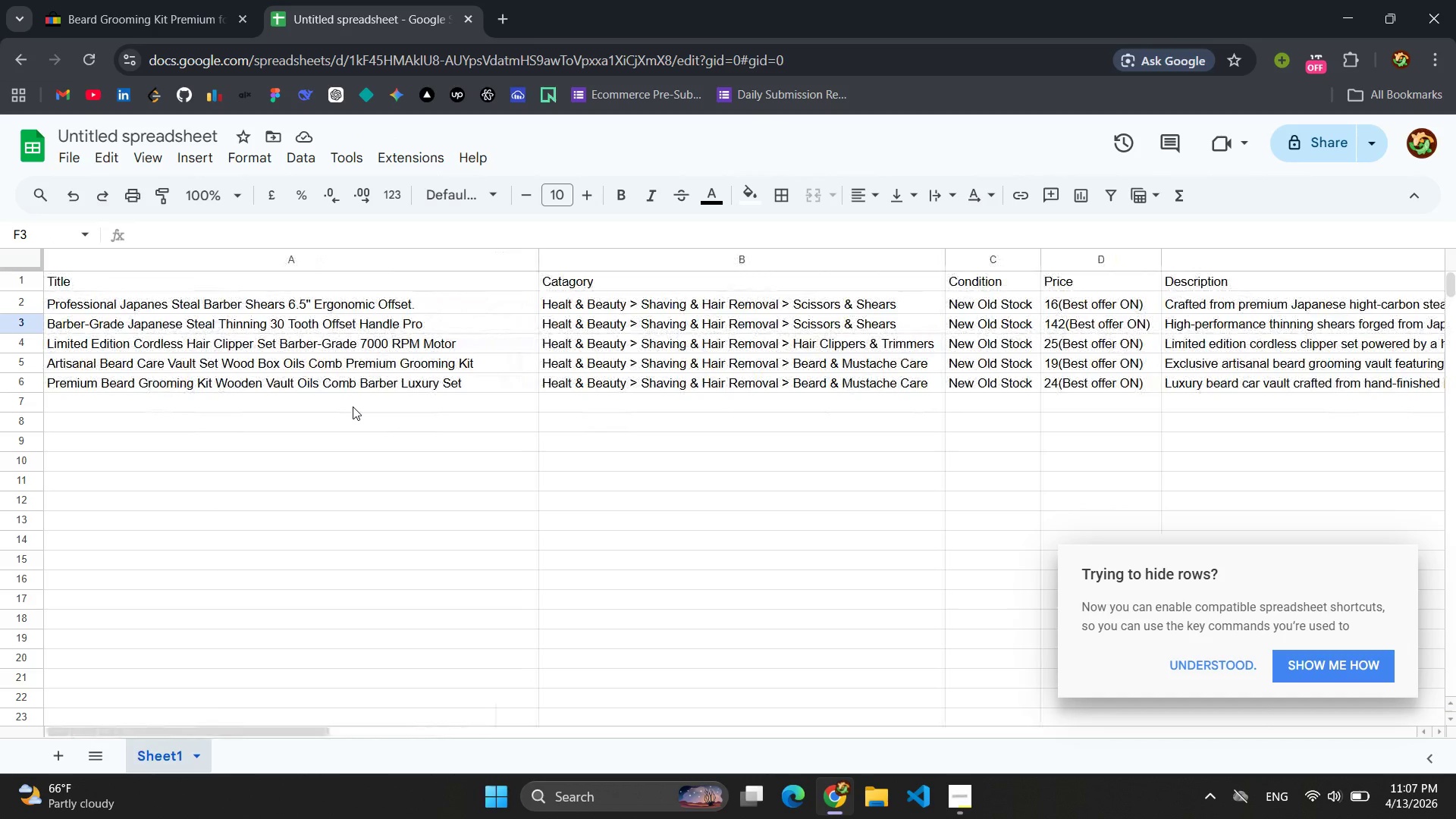 
left_click([146, 1])
 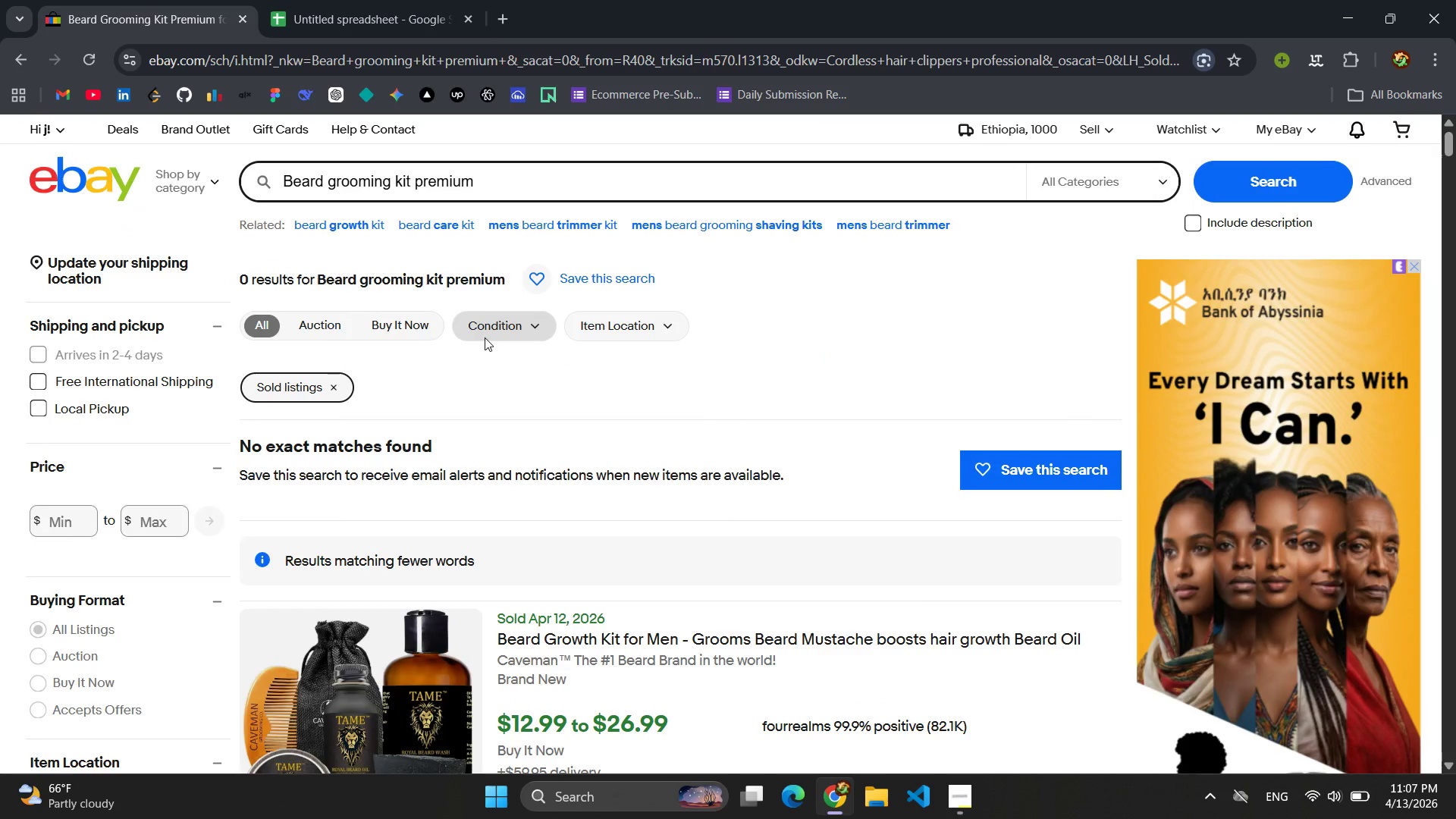 
wait(18.02)
 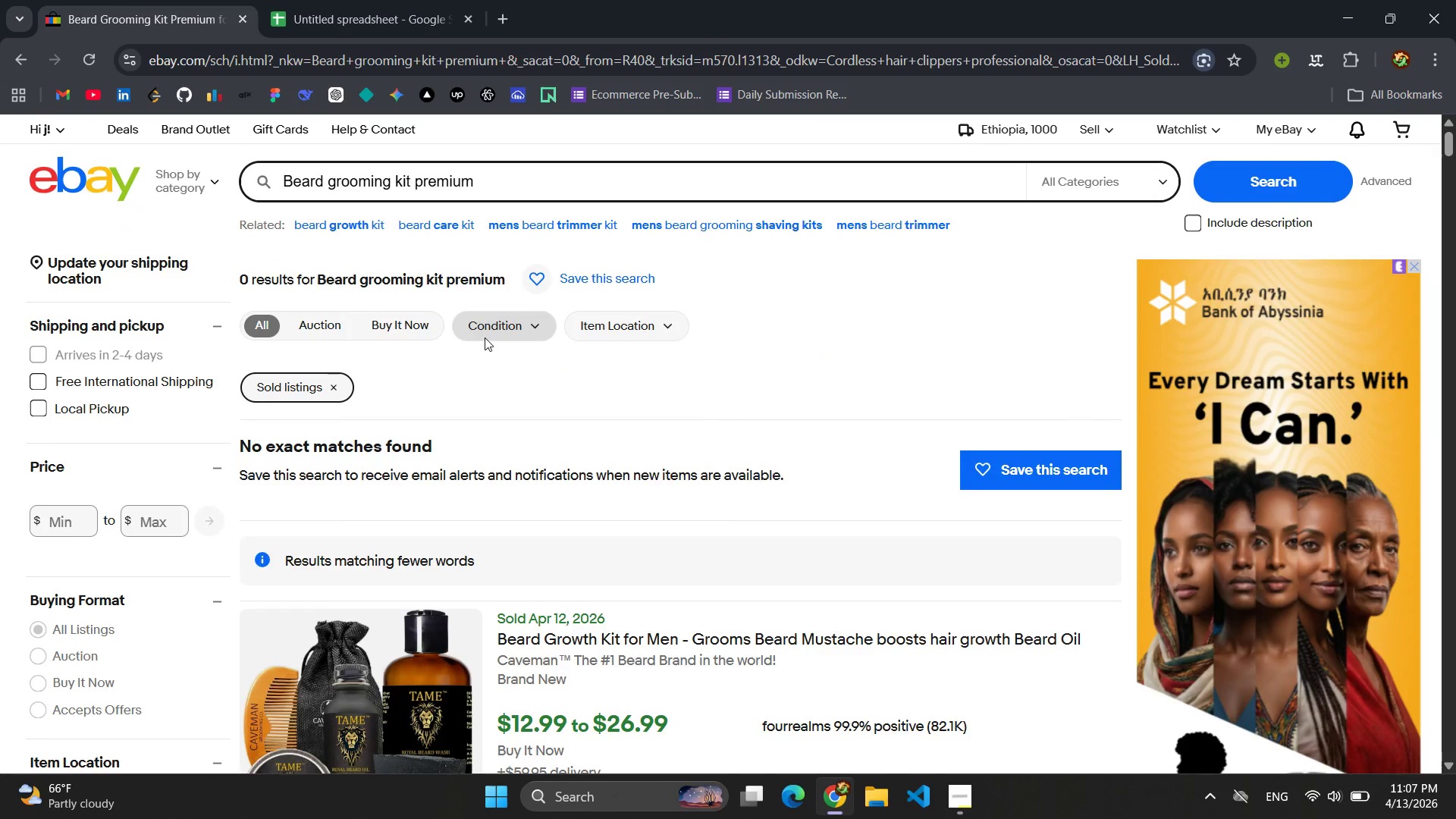 
left_click([15, 55])
 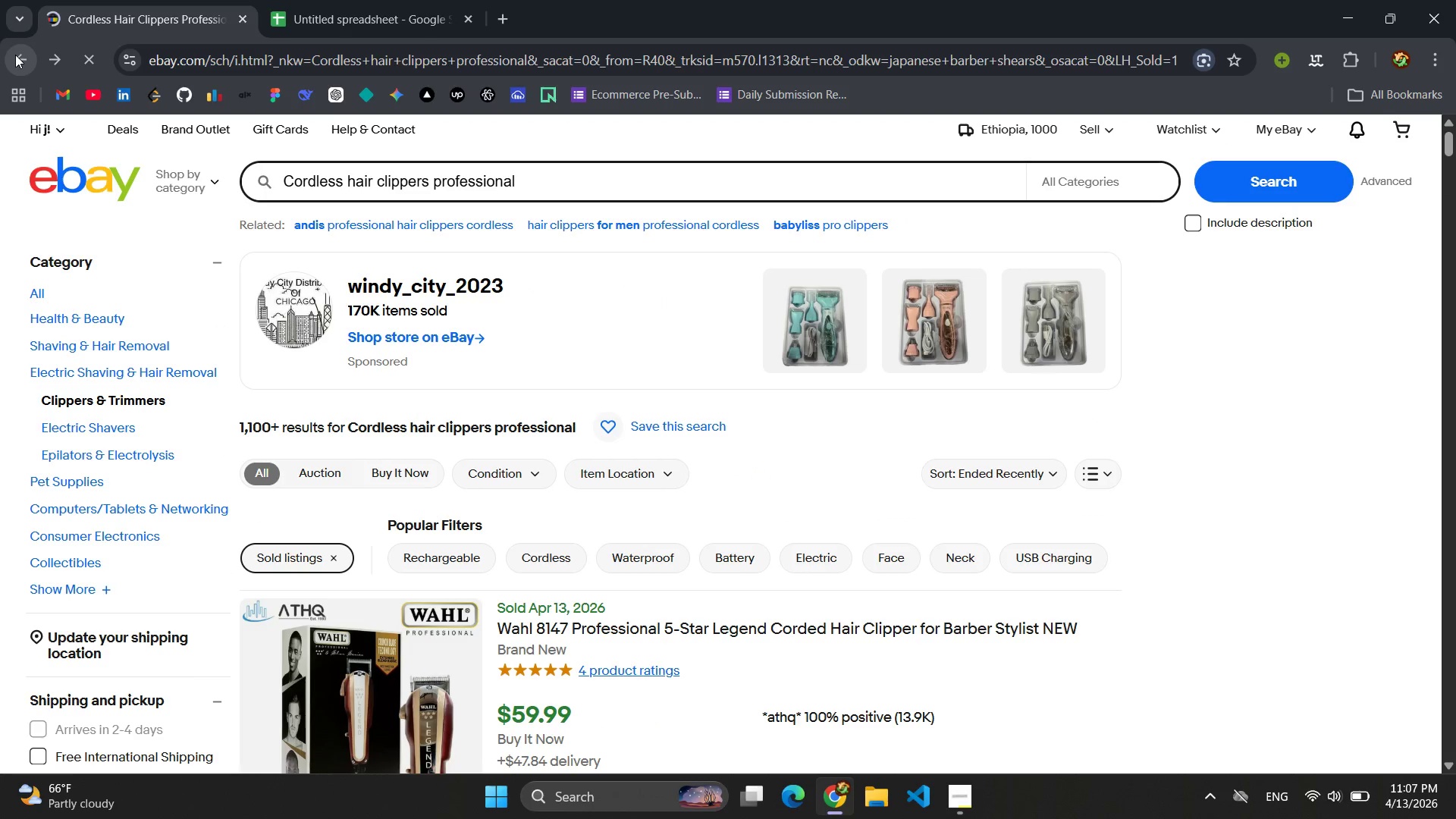 
left_click([15, 55])
 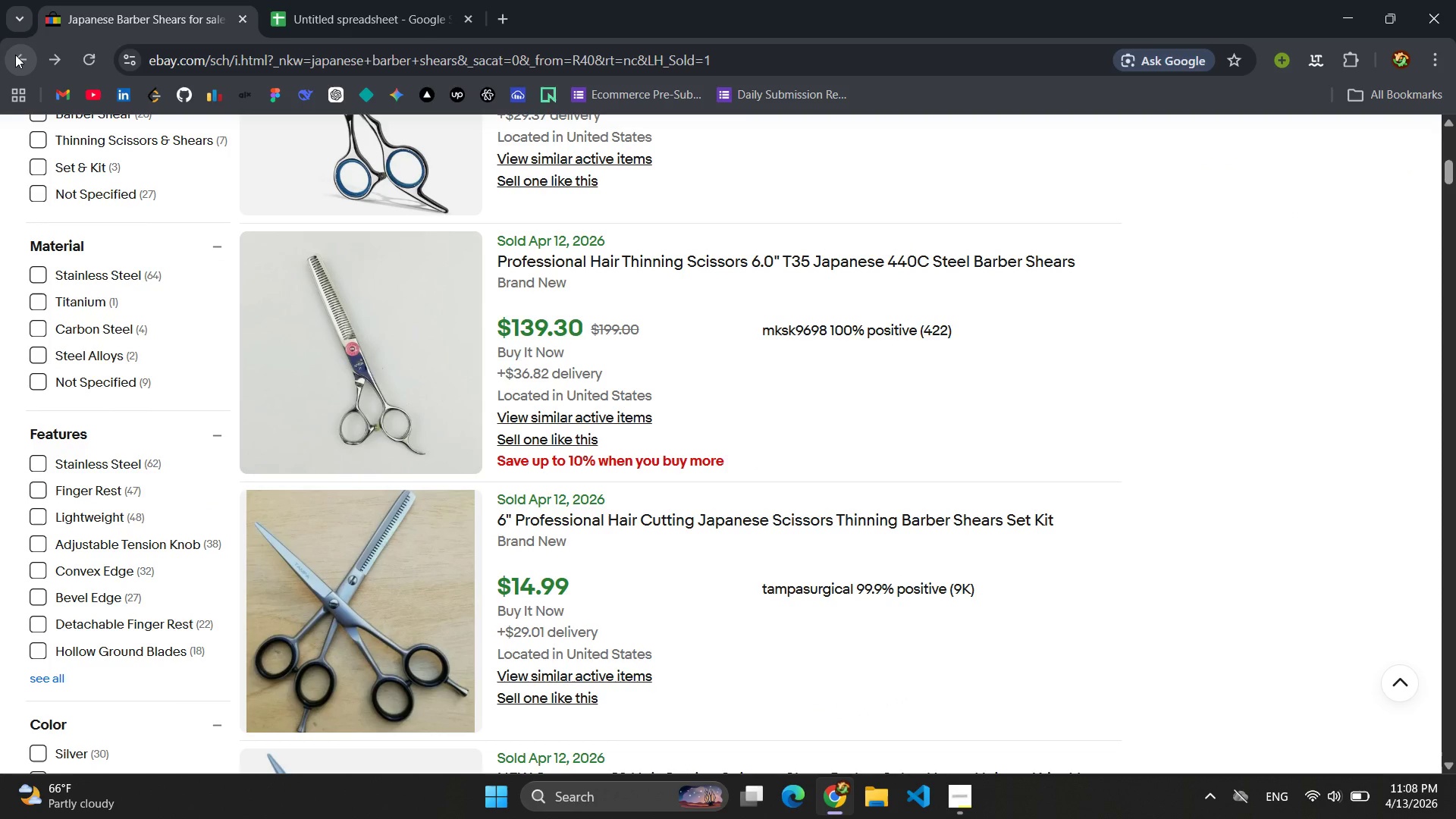 
wait(12.3)
 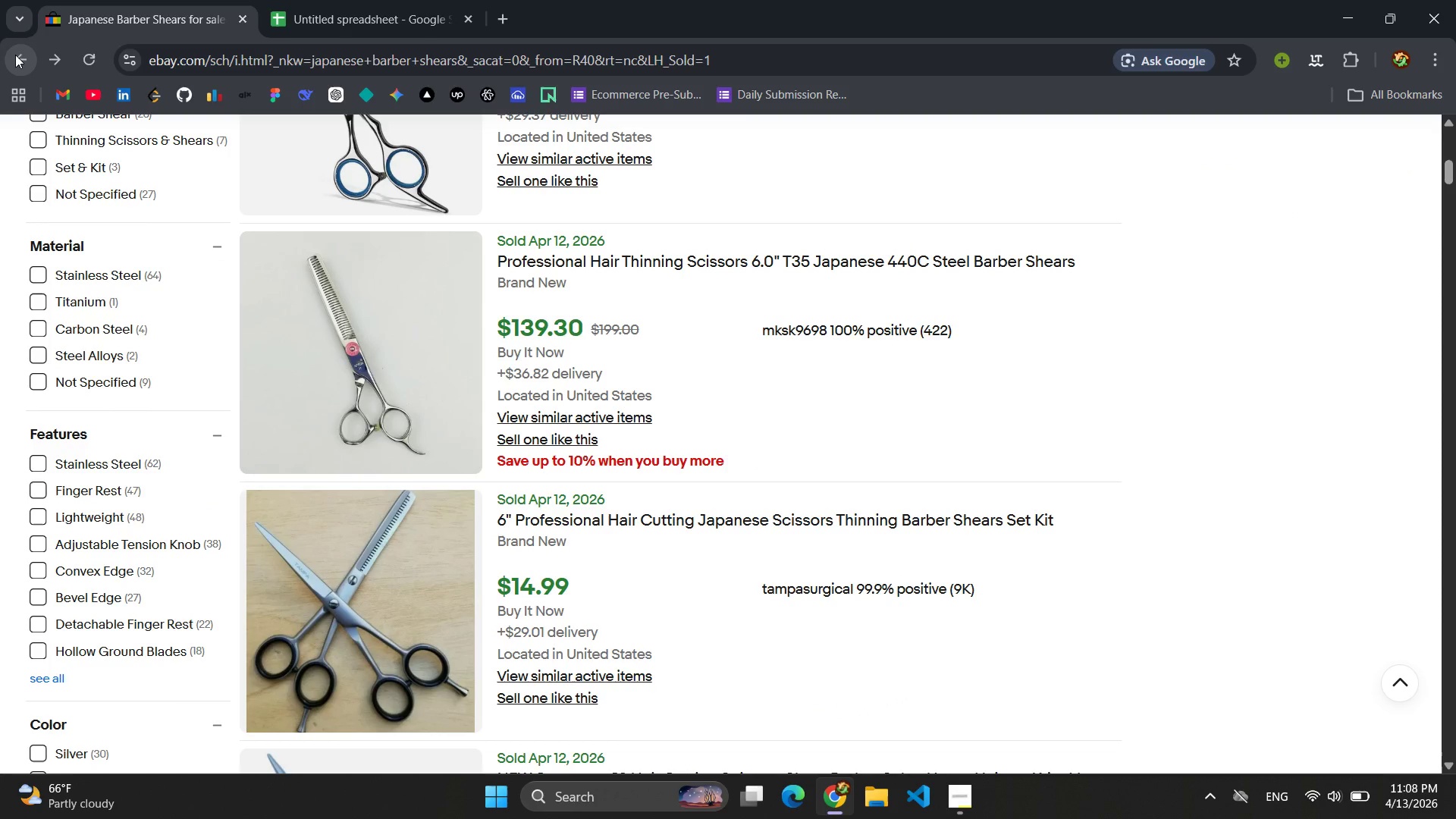 
left_click([15, 55])
 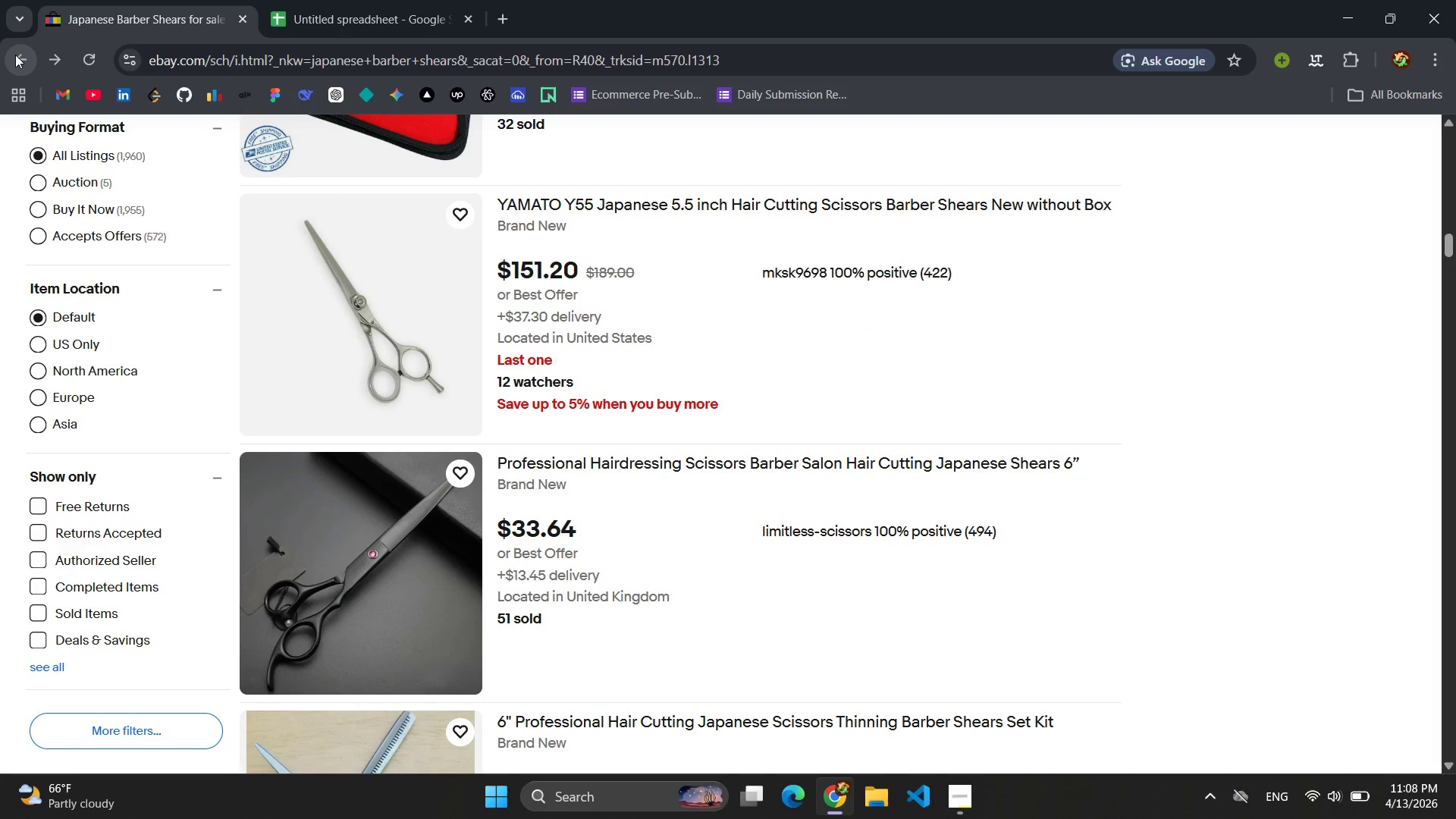 
wait(9.44)
 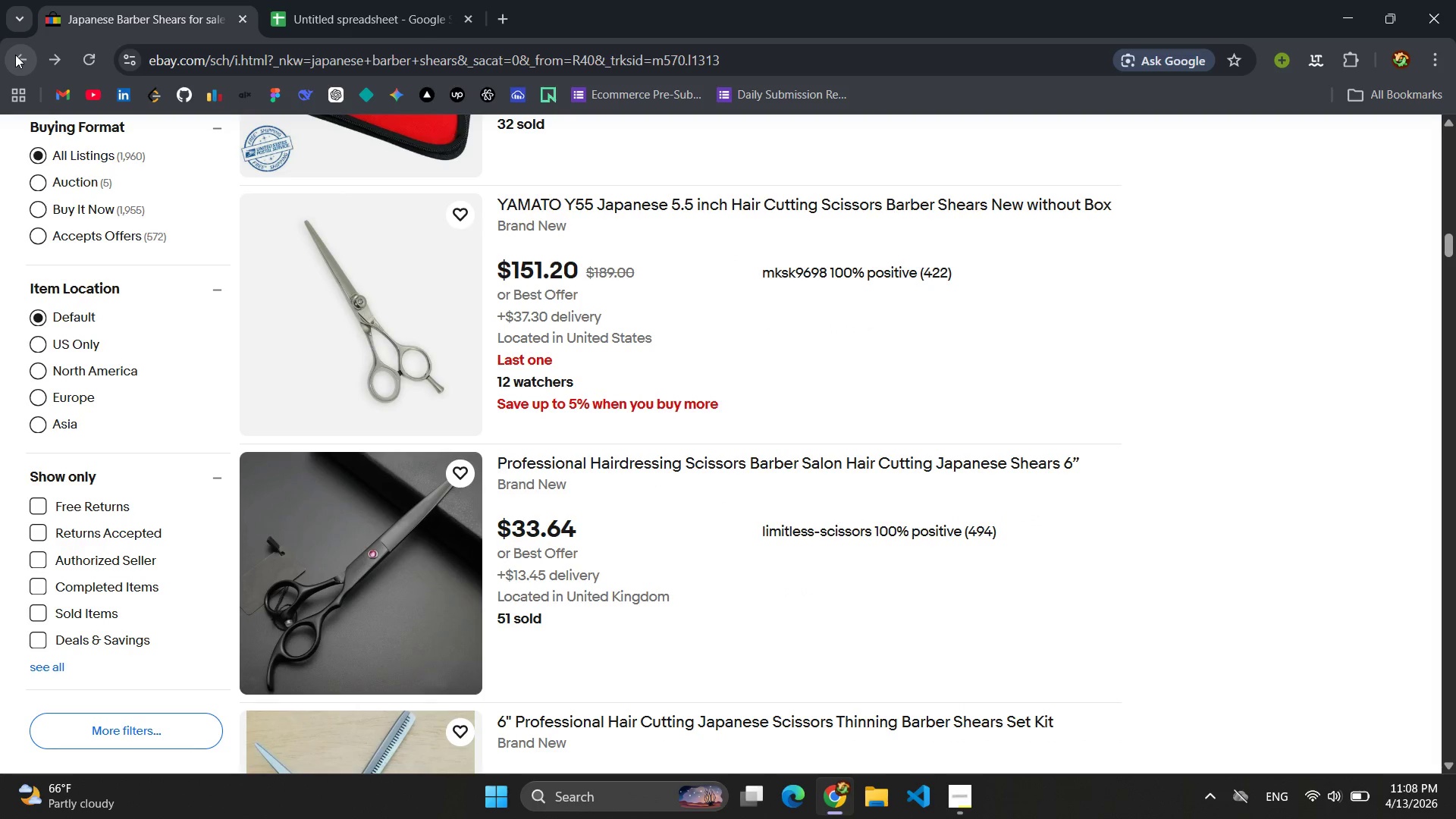 
left_click([15, 55])
 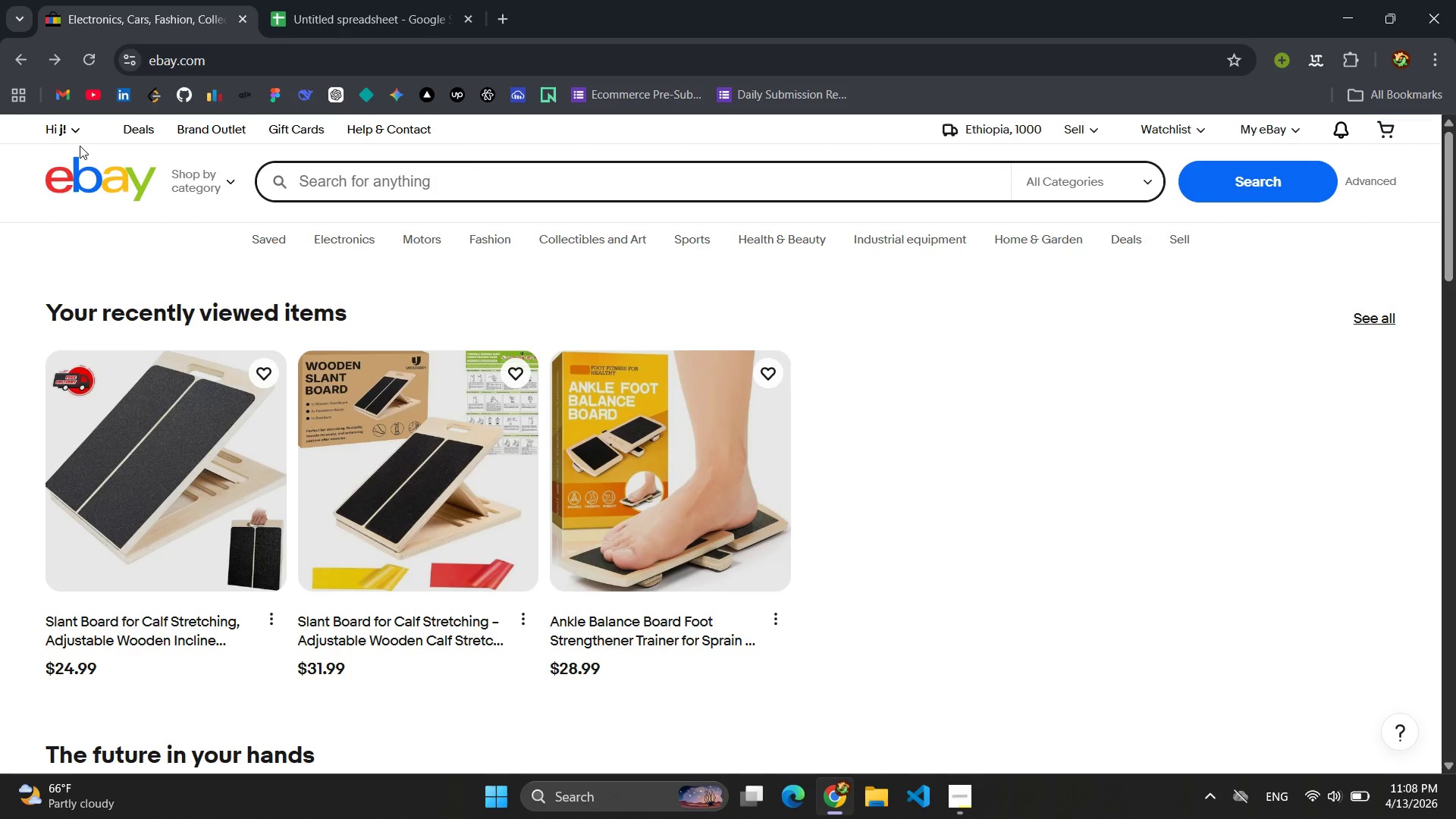 
wait(18.03)
 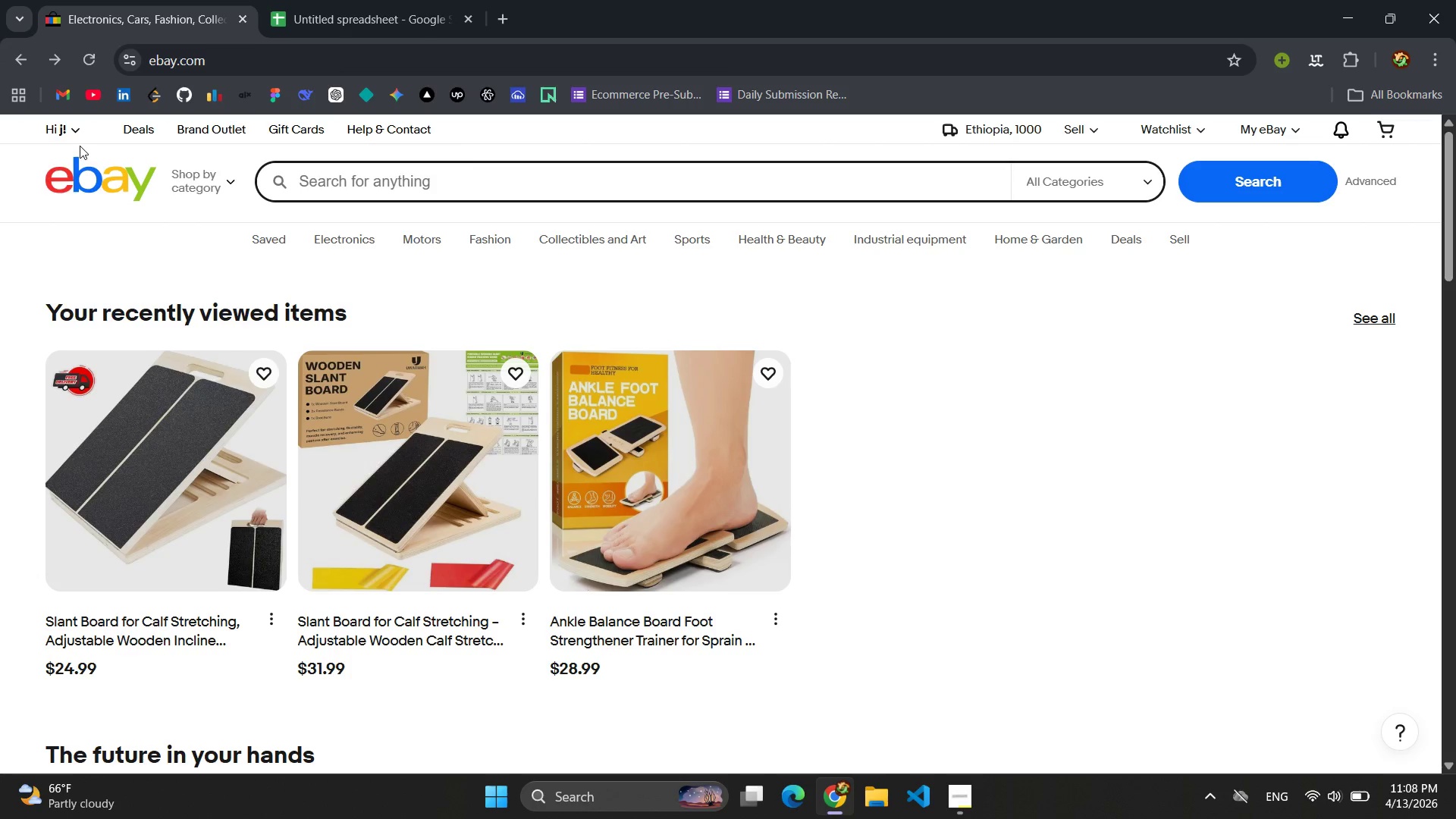 
left_click([962, 817])